 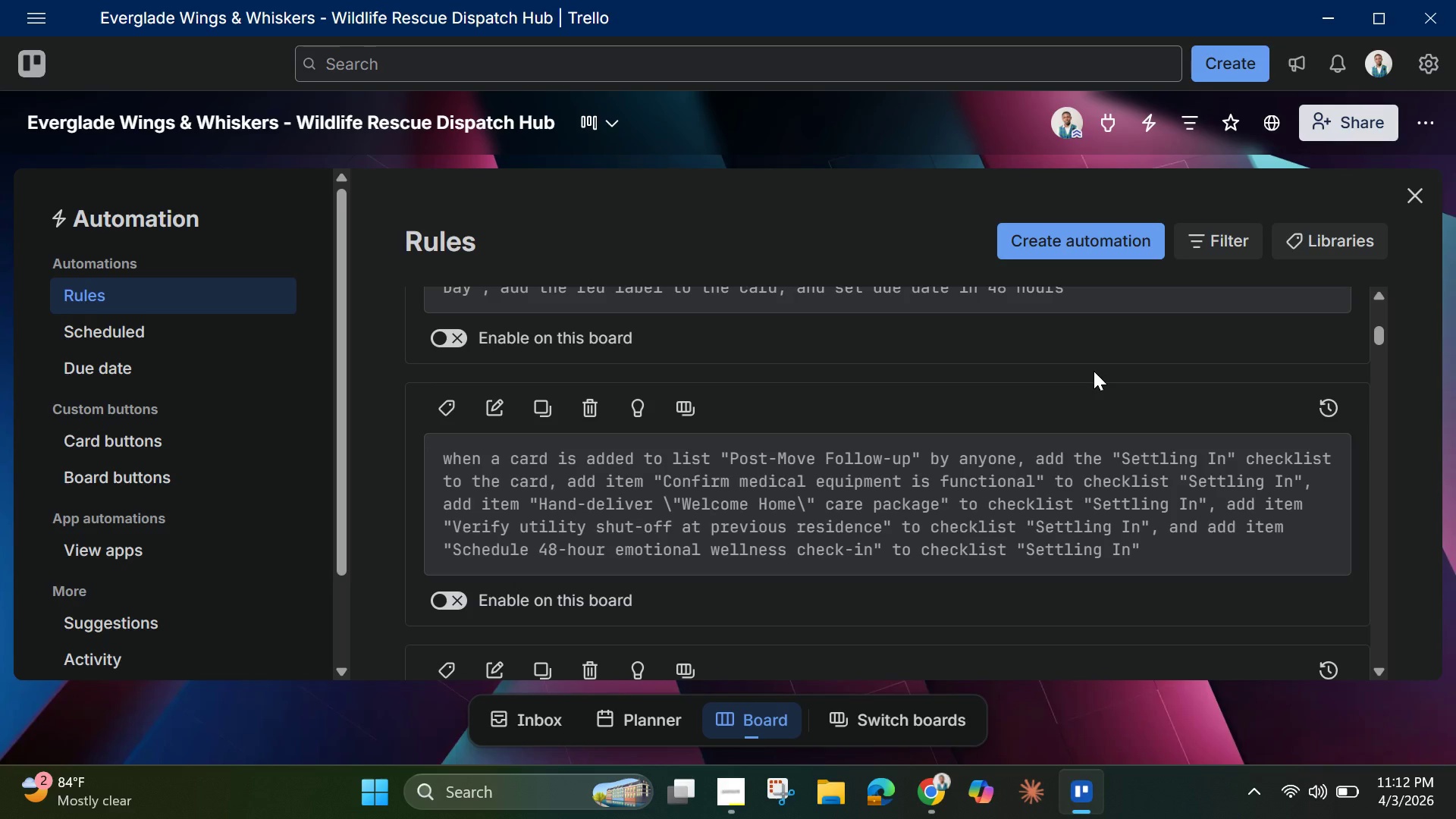 
scroll: coordinate [1093, 371], scroll_direction: up, amount: 6.0
 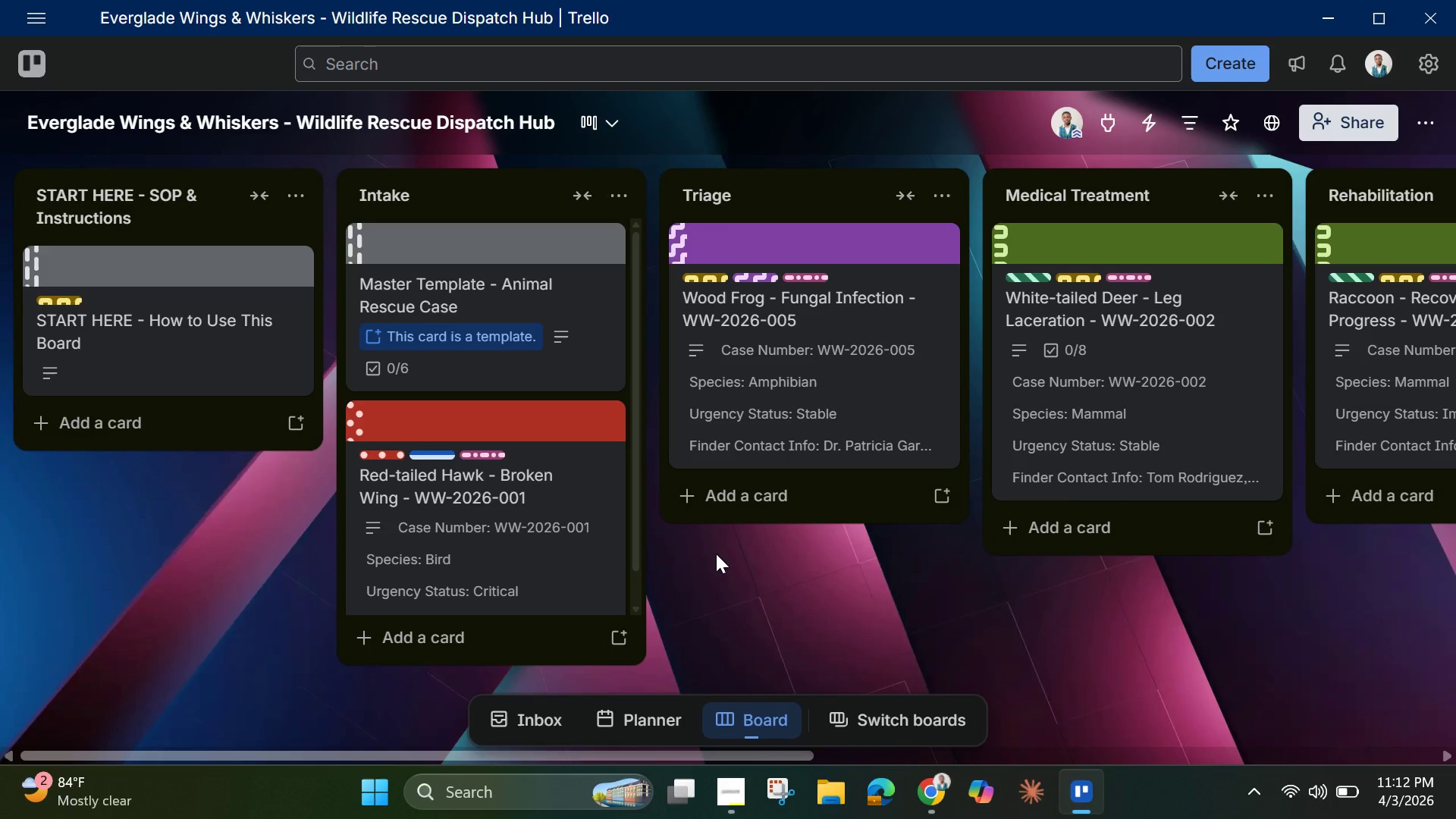 
wait(40.26)
 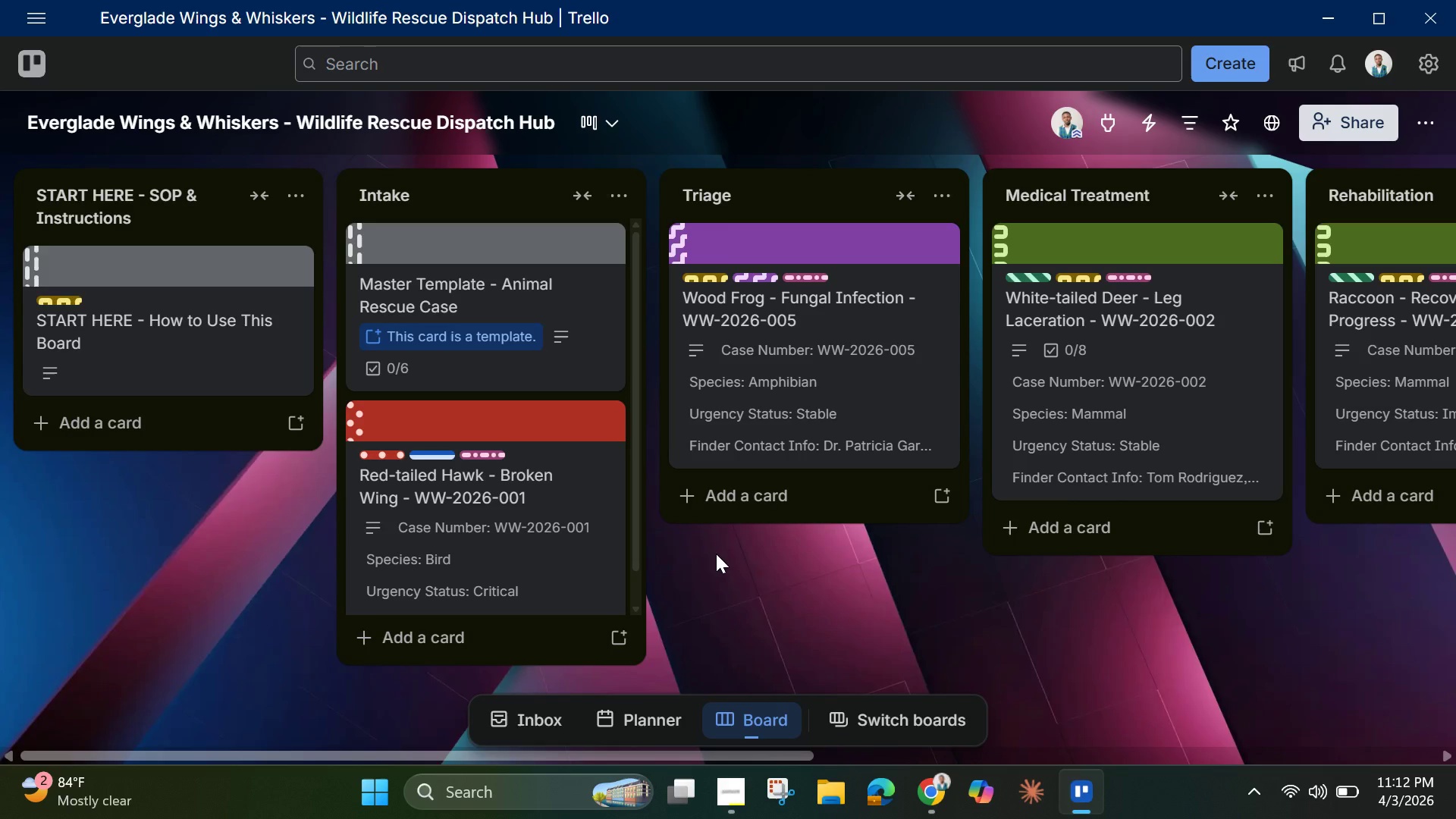 
left_click([432, 325])
 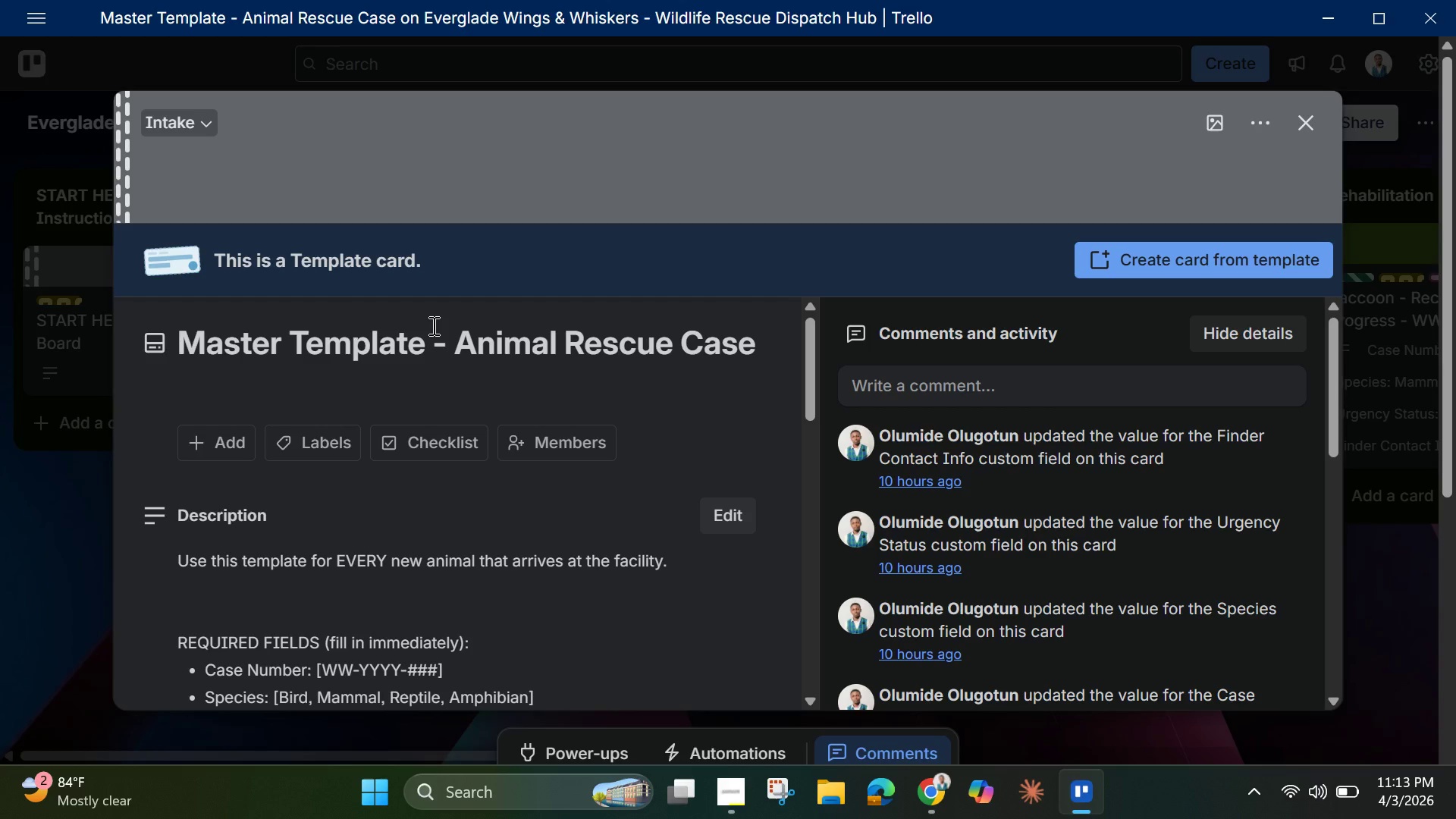 
wait(24.78)
 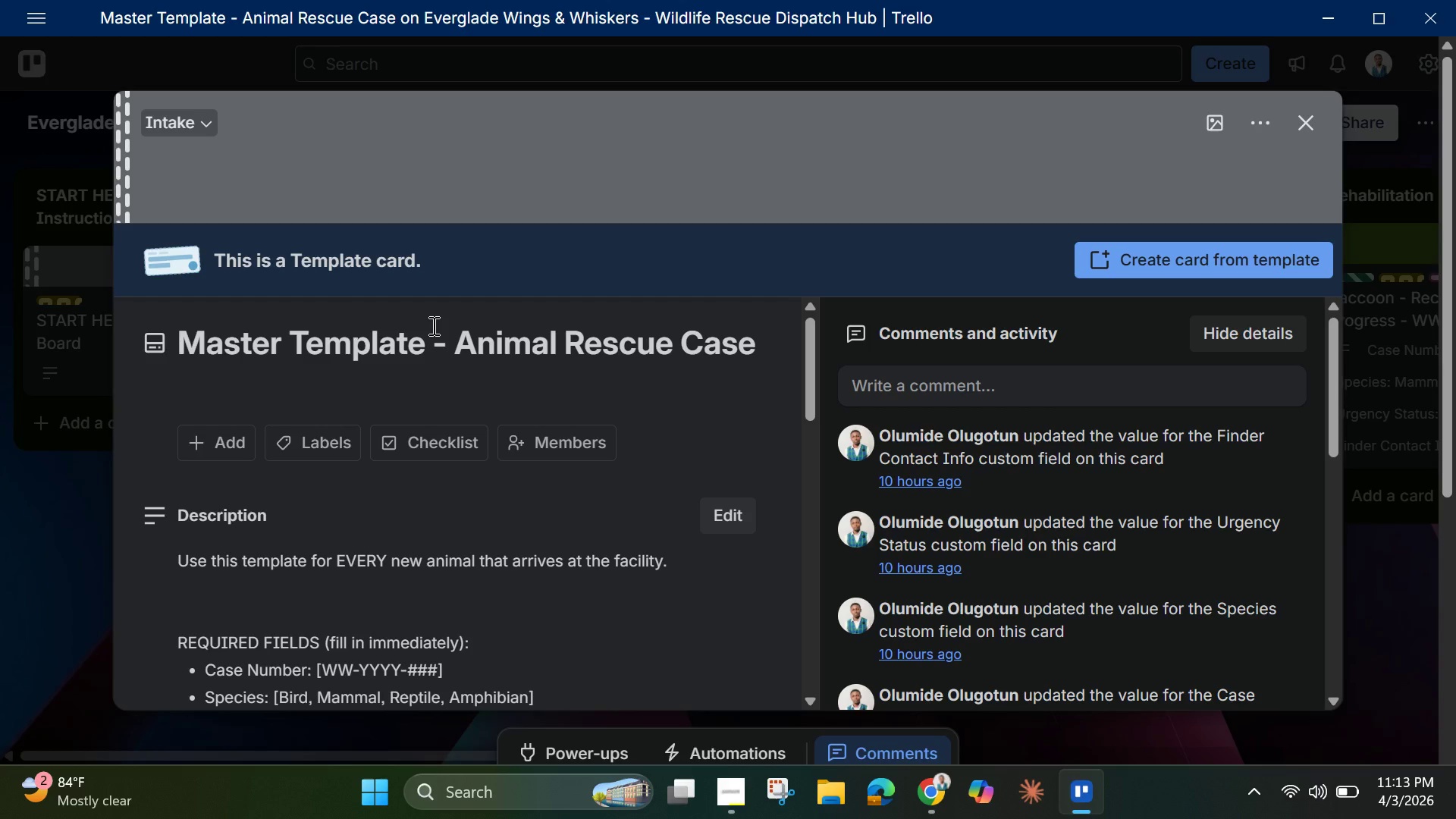 
left_click_drag(start_coordinate=[793, 758], to_coordinate=[1359, 733])
 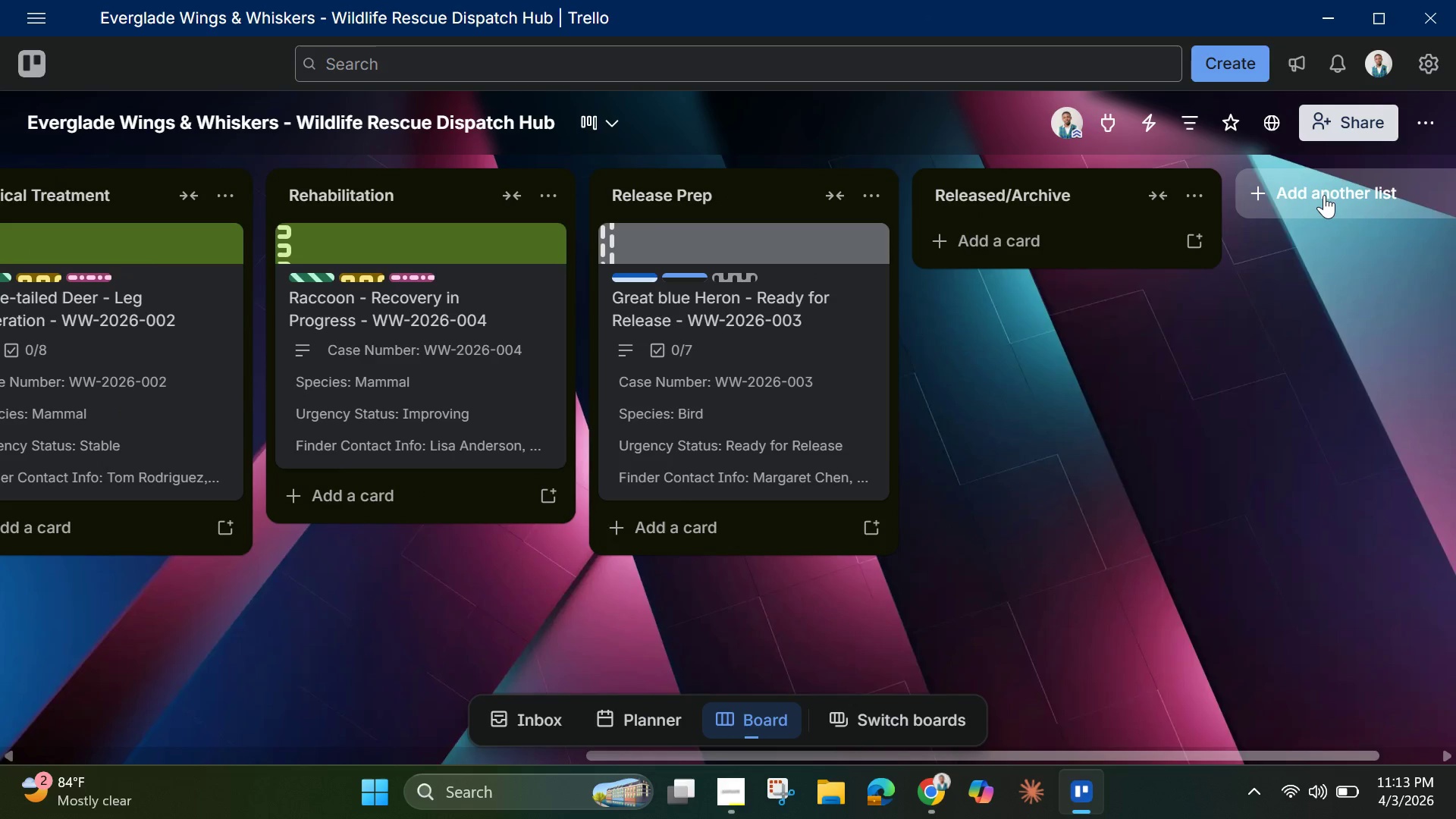 
left_click([1324, 195])
 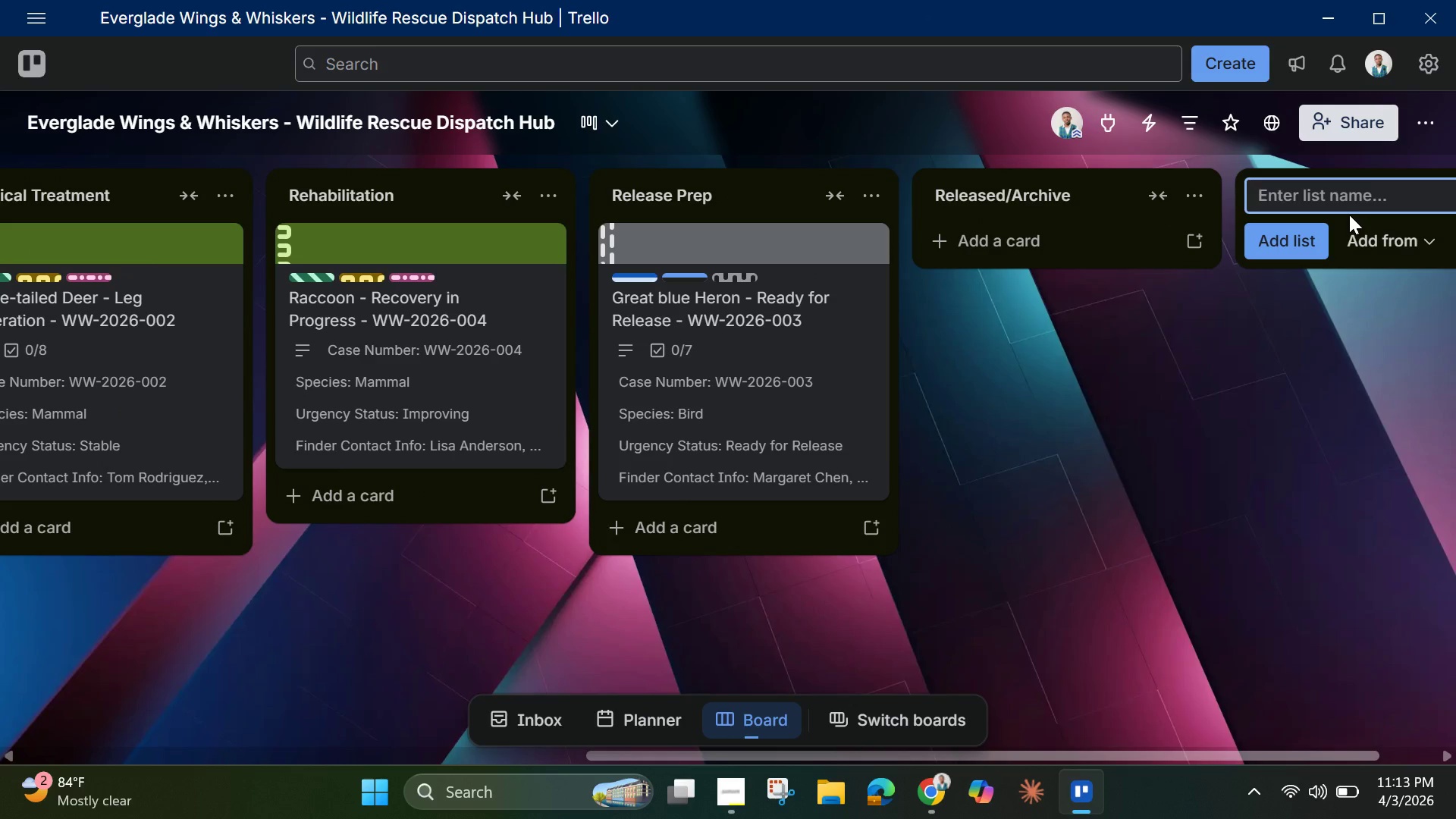 
type(Crui)
key(Backspace)
key(Backspace)
key(Backspace)
type(RITICAL CASE)
 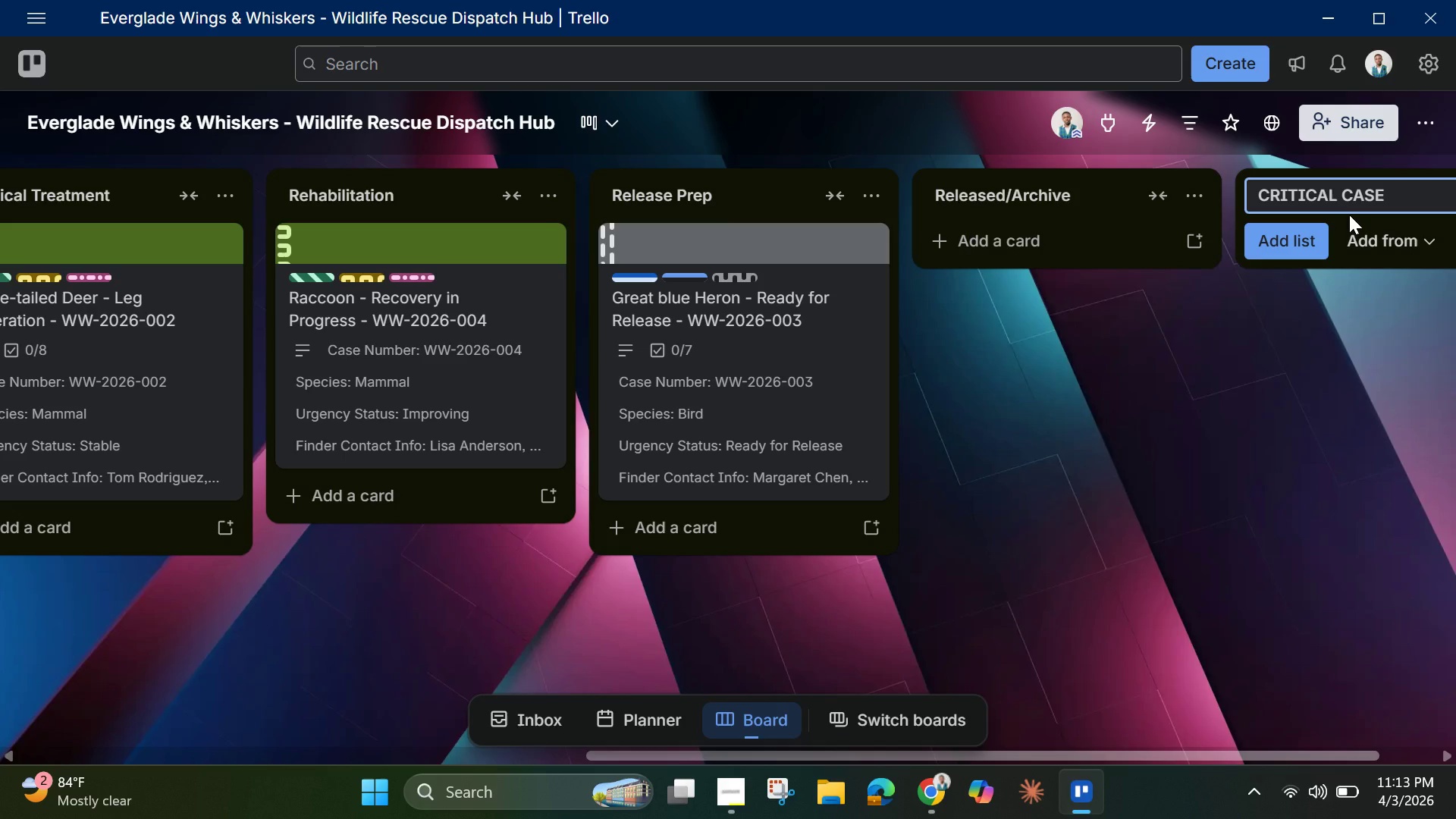 
key(Enter)
 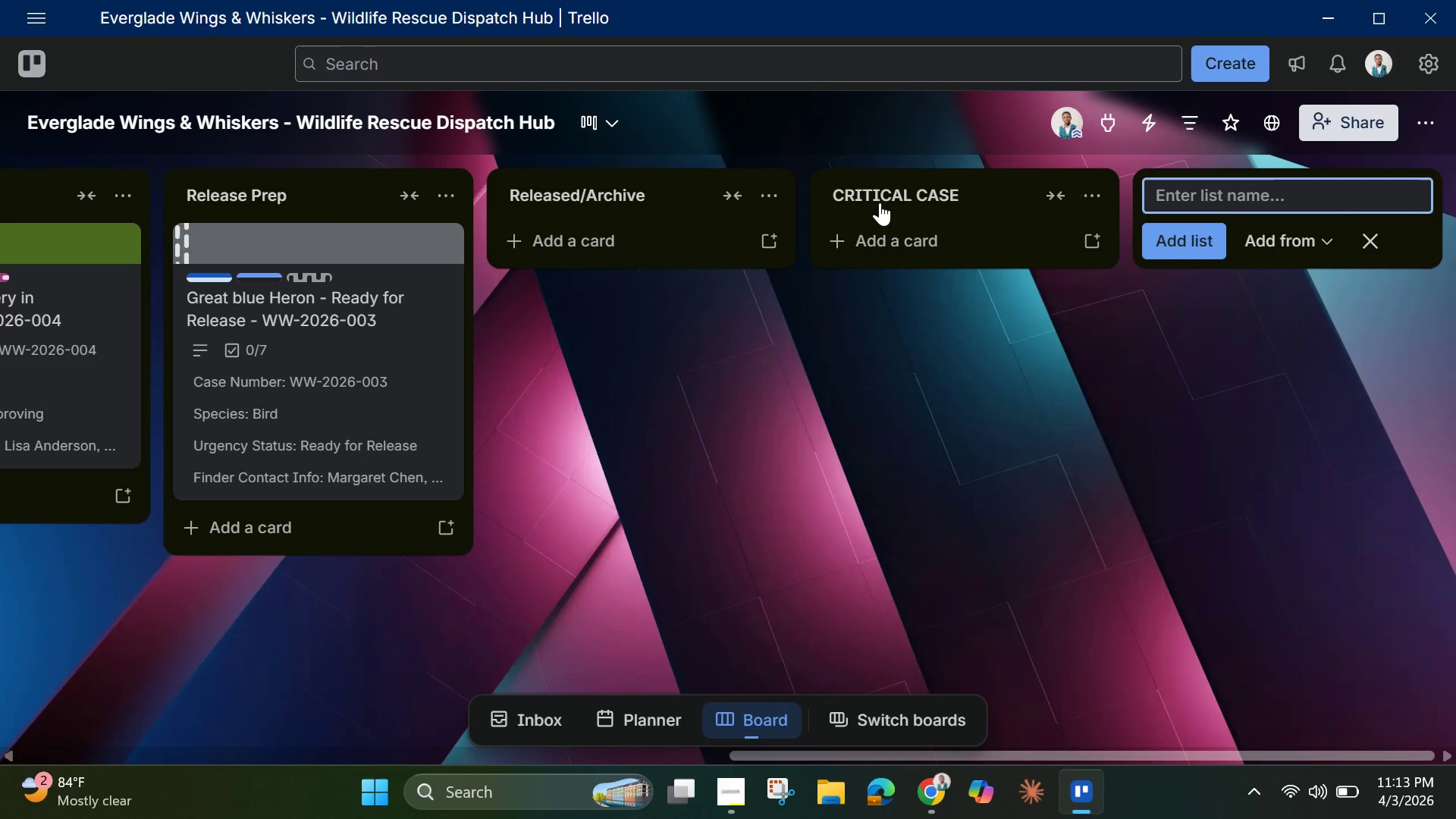 
left_click_drag(start_coordinate=[927, 201], to_coordinate=[830, 203])
 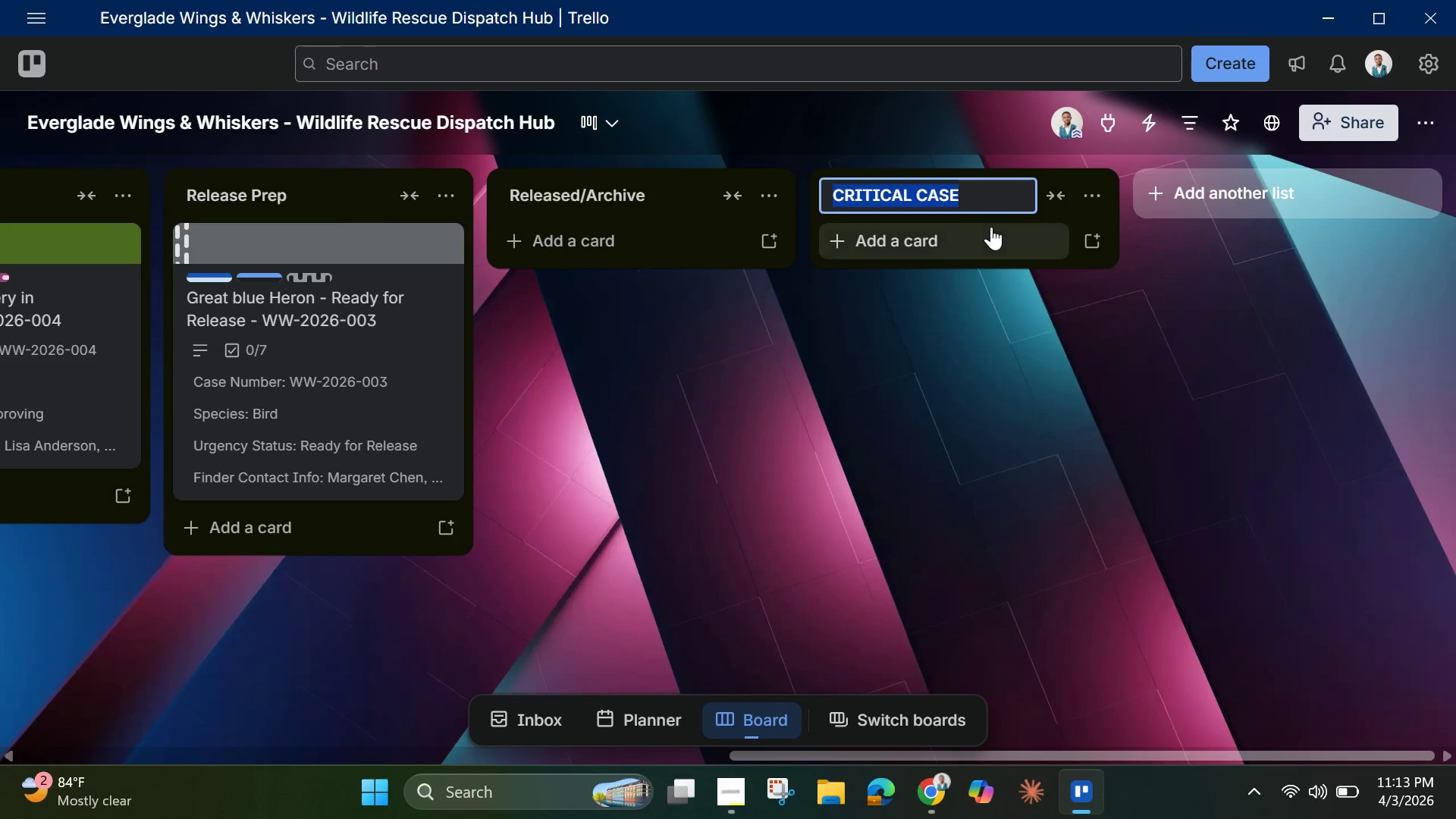 
left_click([991, 225])
 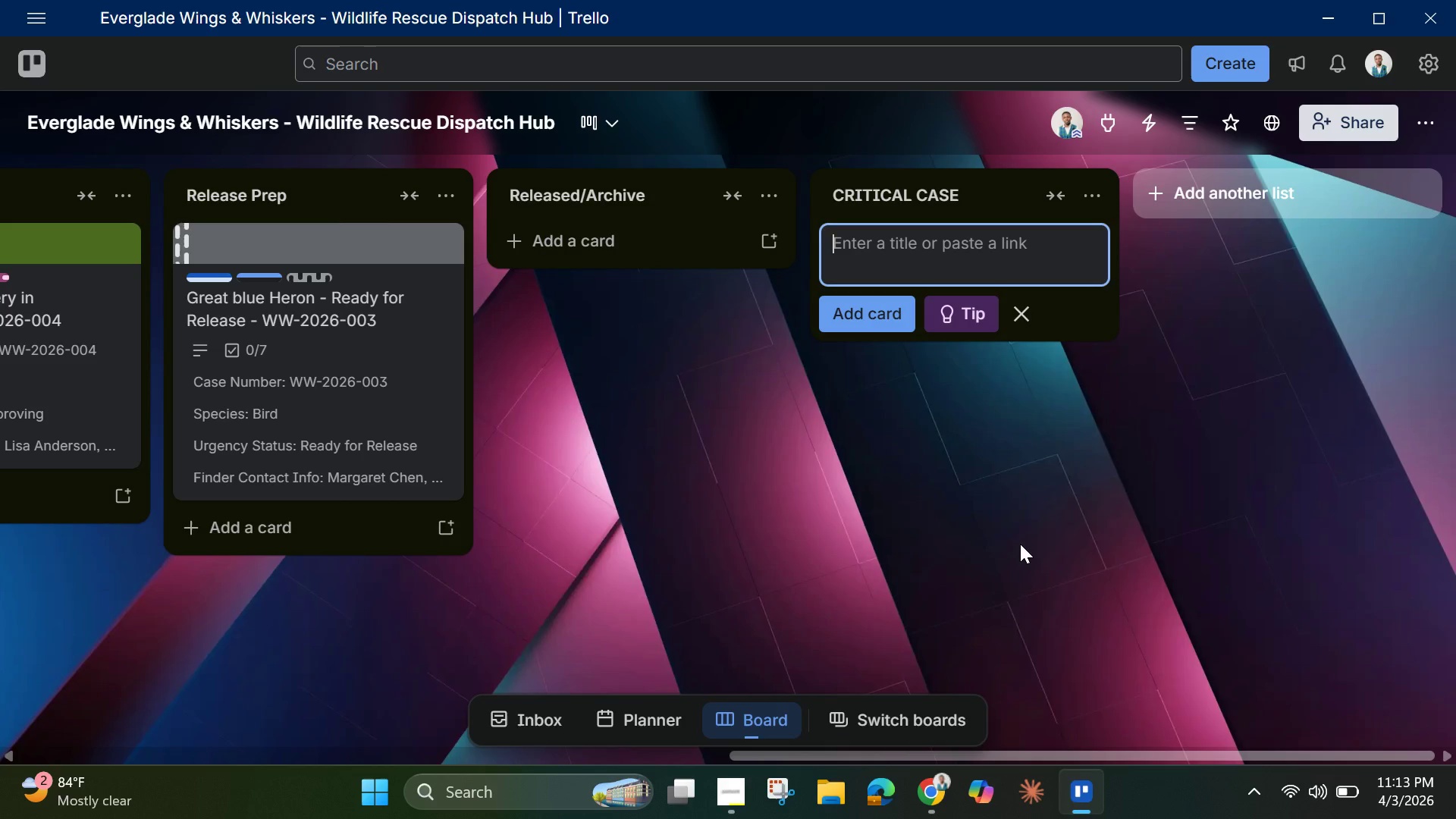 
left_click([1020, 544])
 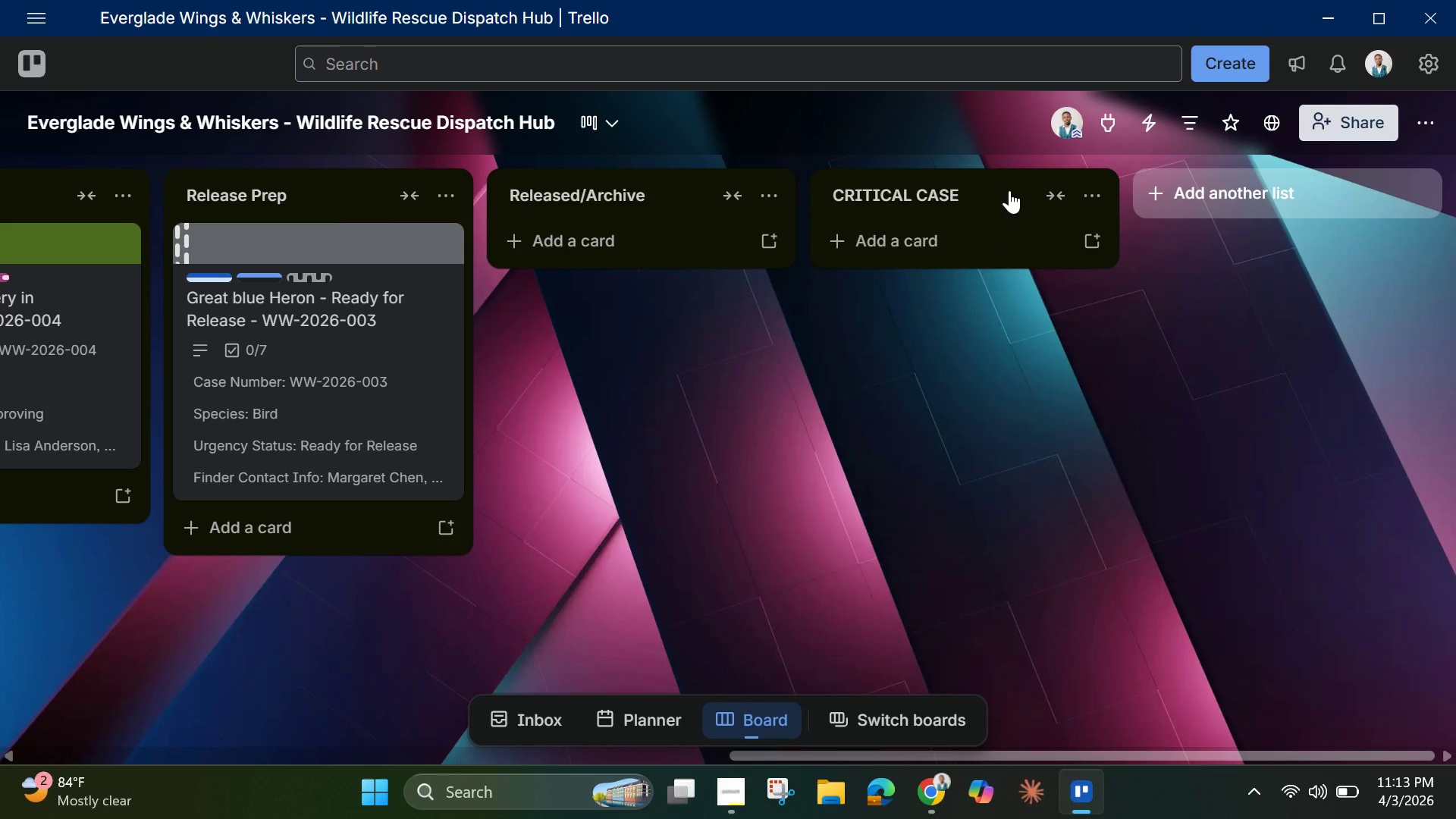 
wait(5.03)
 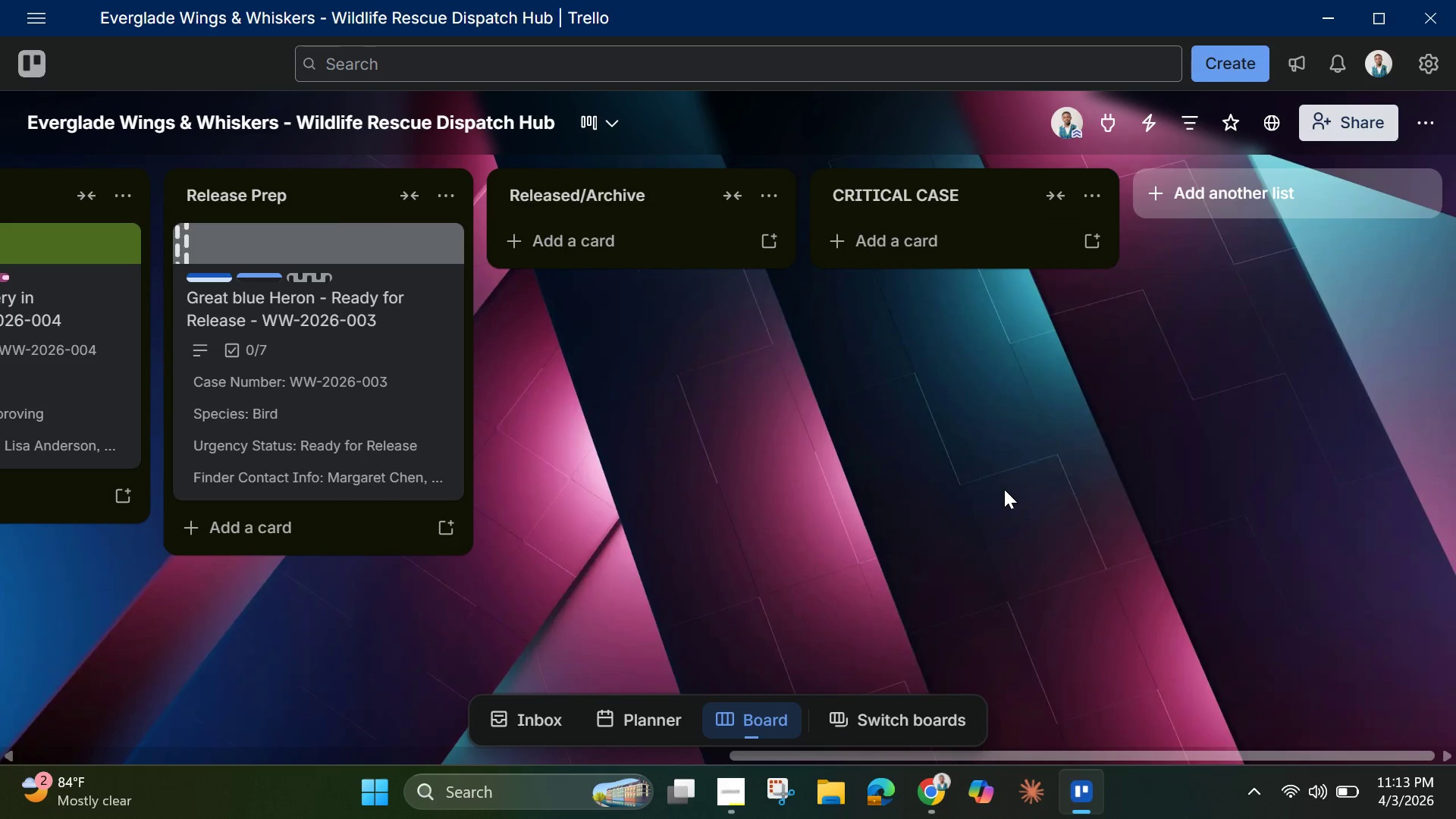 
left_click([1053, 190])
 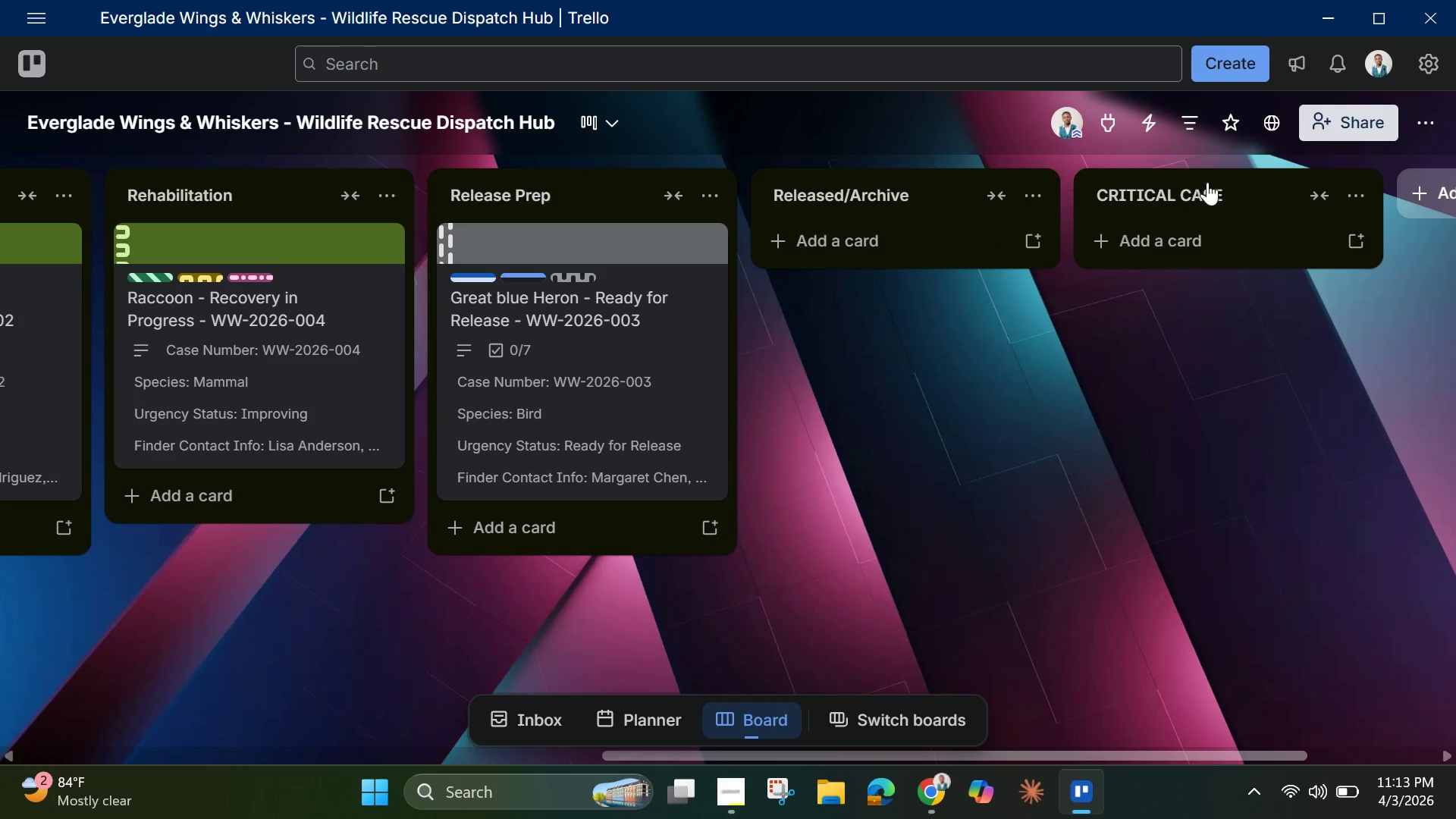 
left_click_drag(start_coordinate=[1273, 187], to_coordinate=[604, 169])
 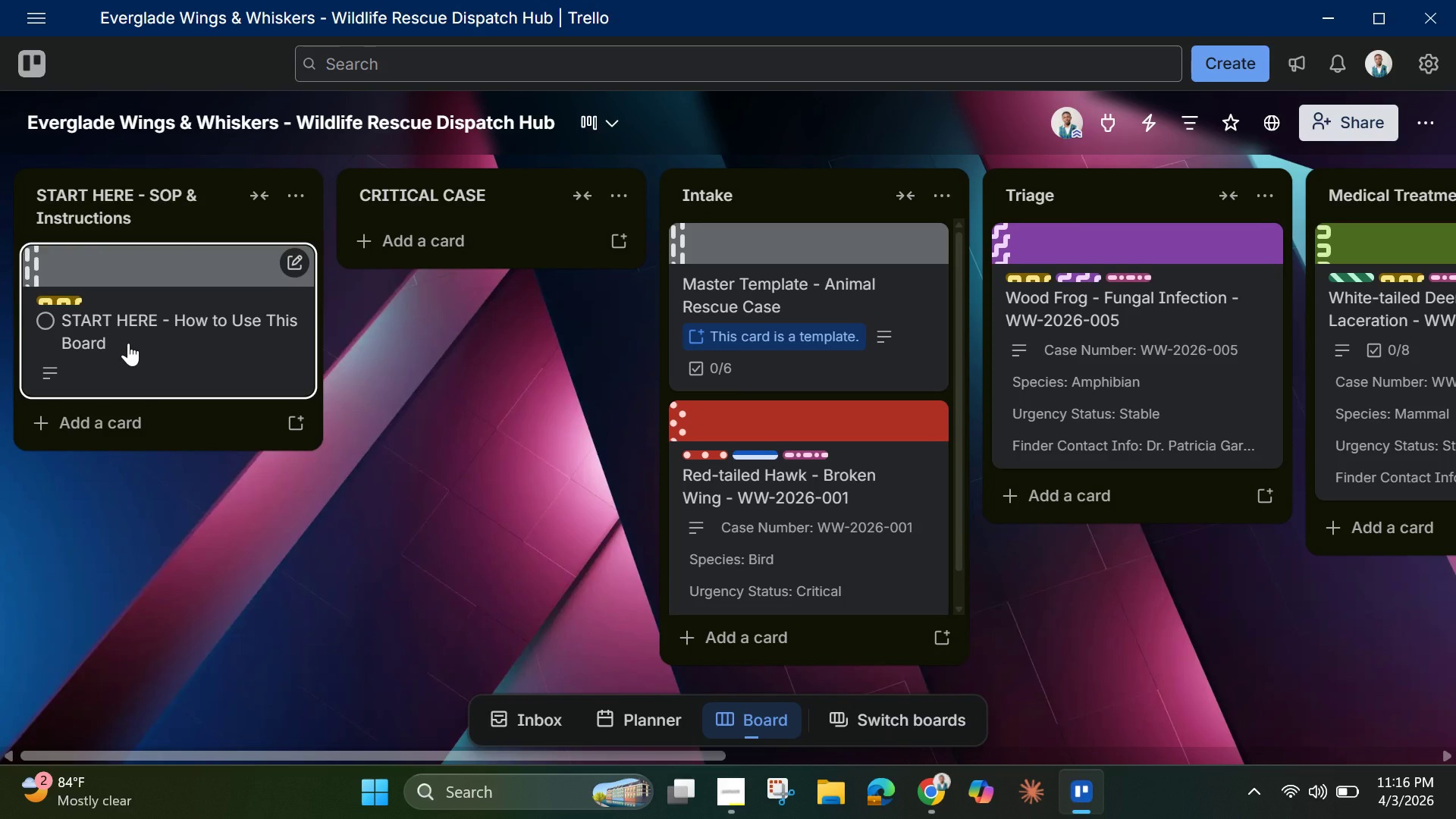 
wait(178.41)
 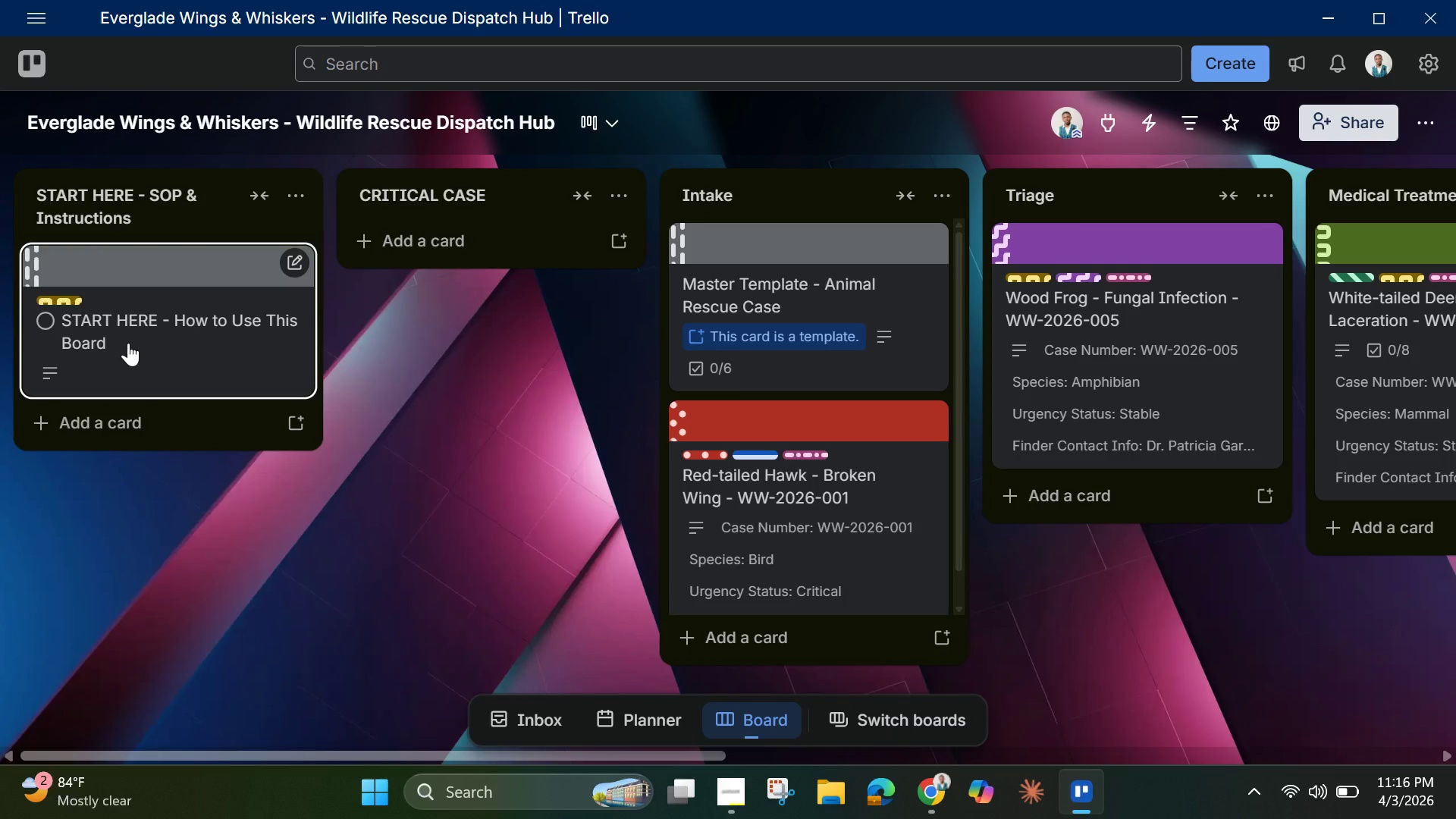 
left_click([1099, 389])
 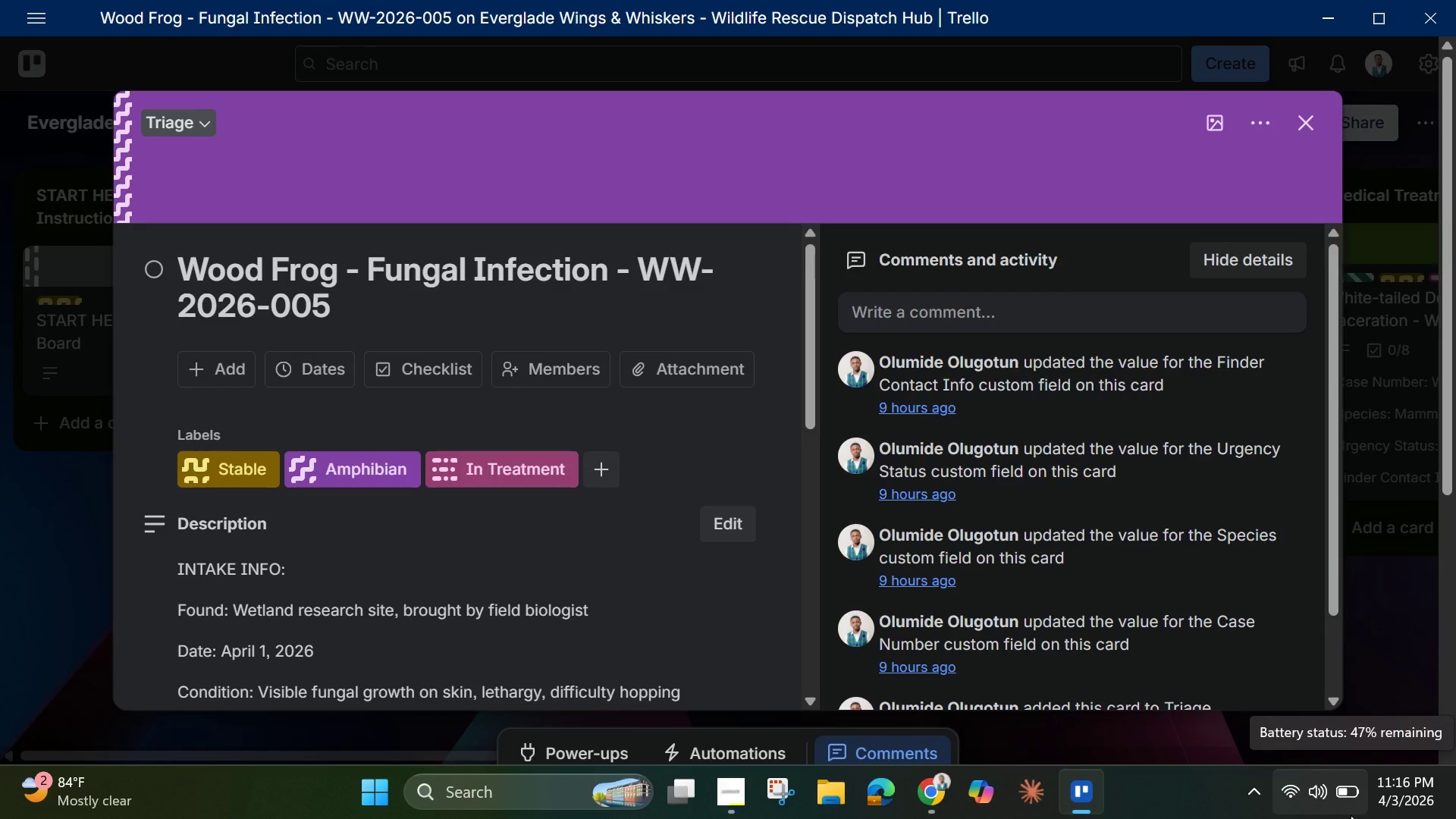 
wait(13.98)
 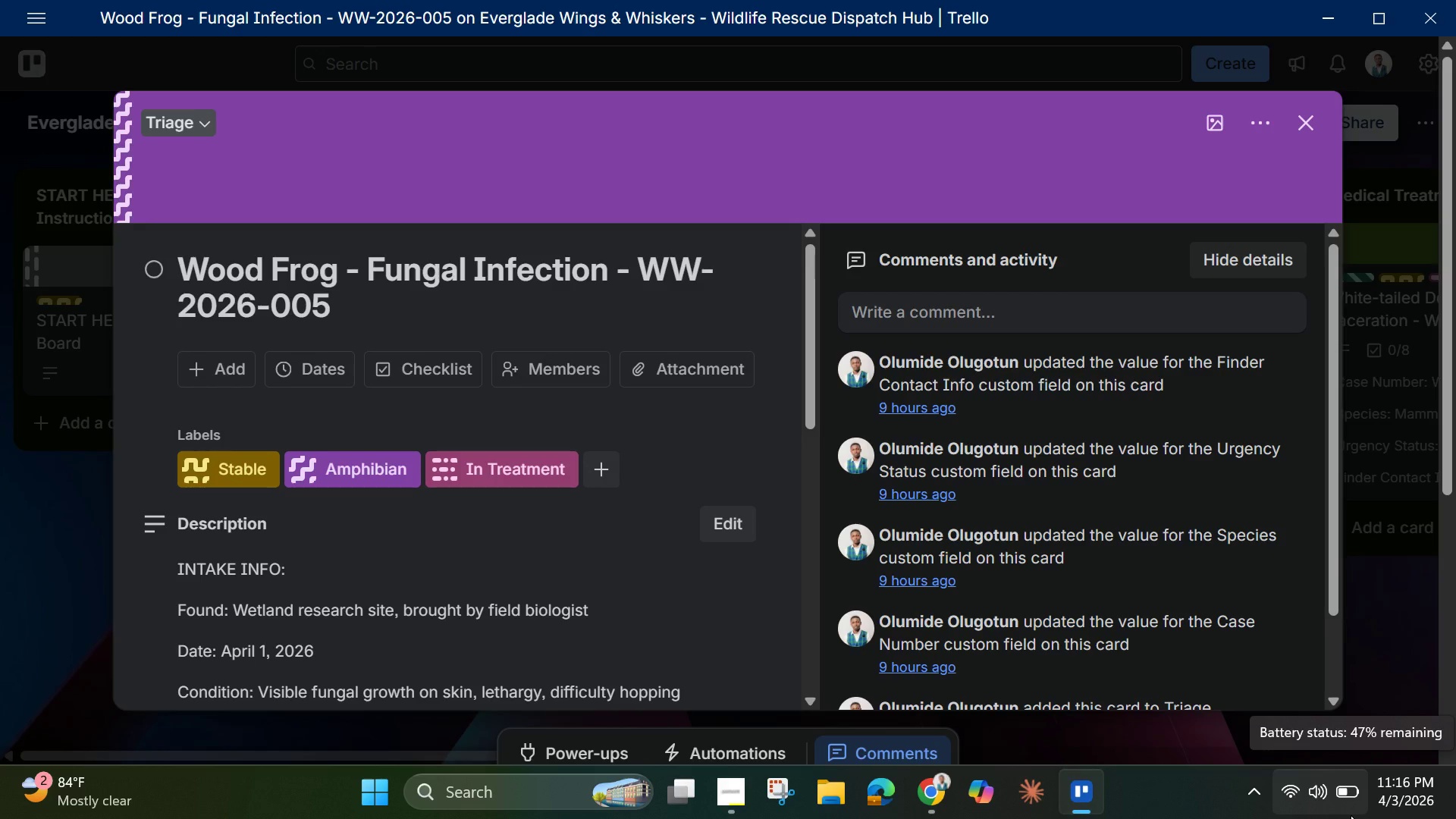 
left_click([1306, 127])
 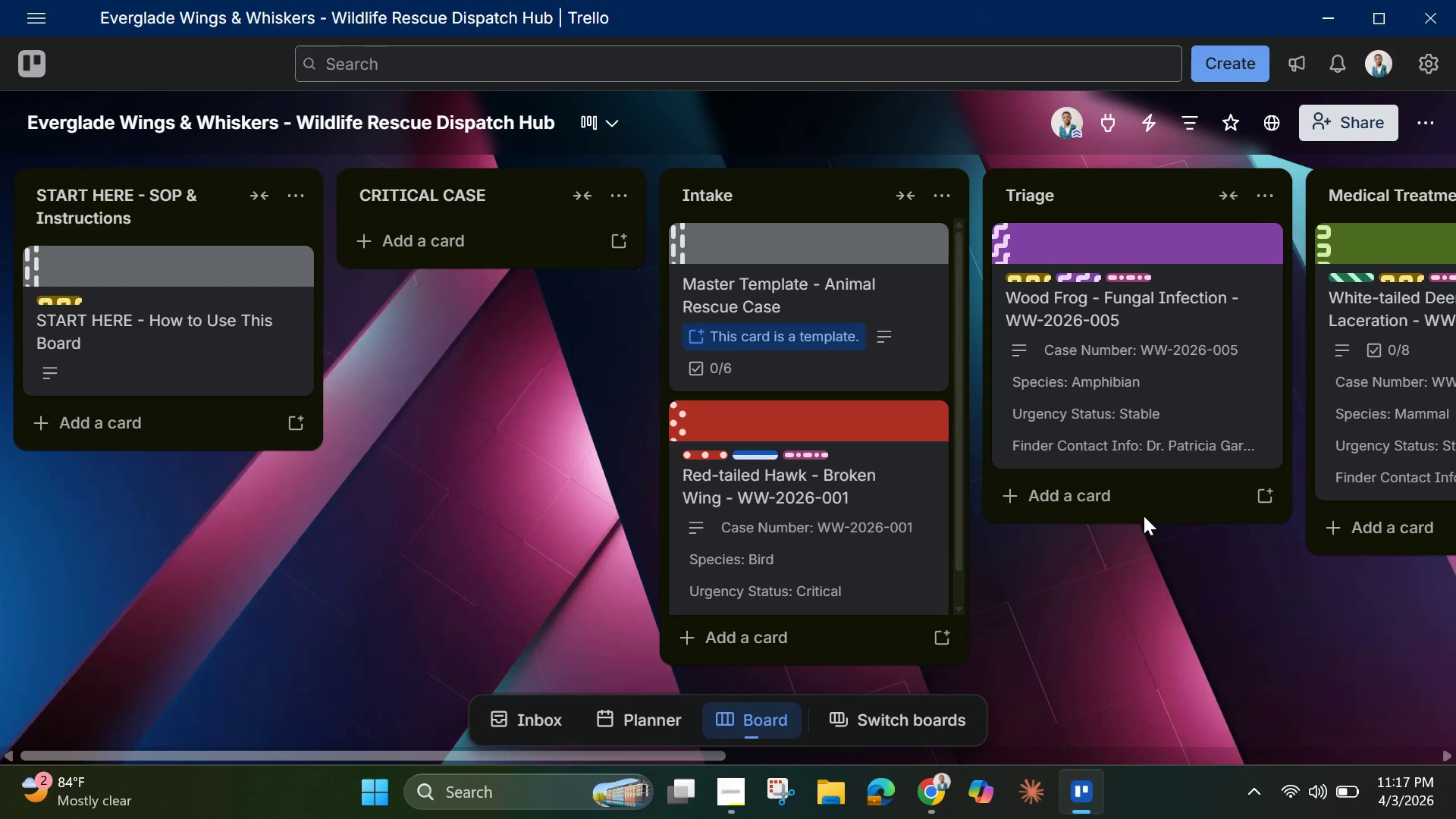 
left_click([1142, 513])
 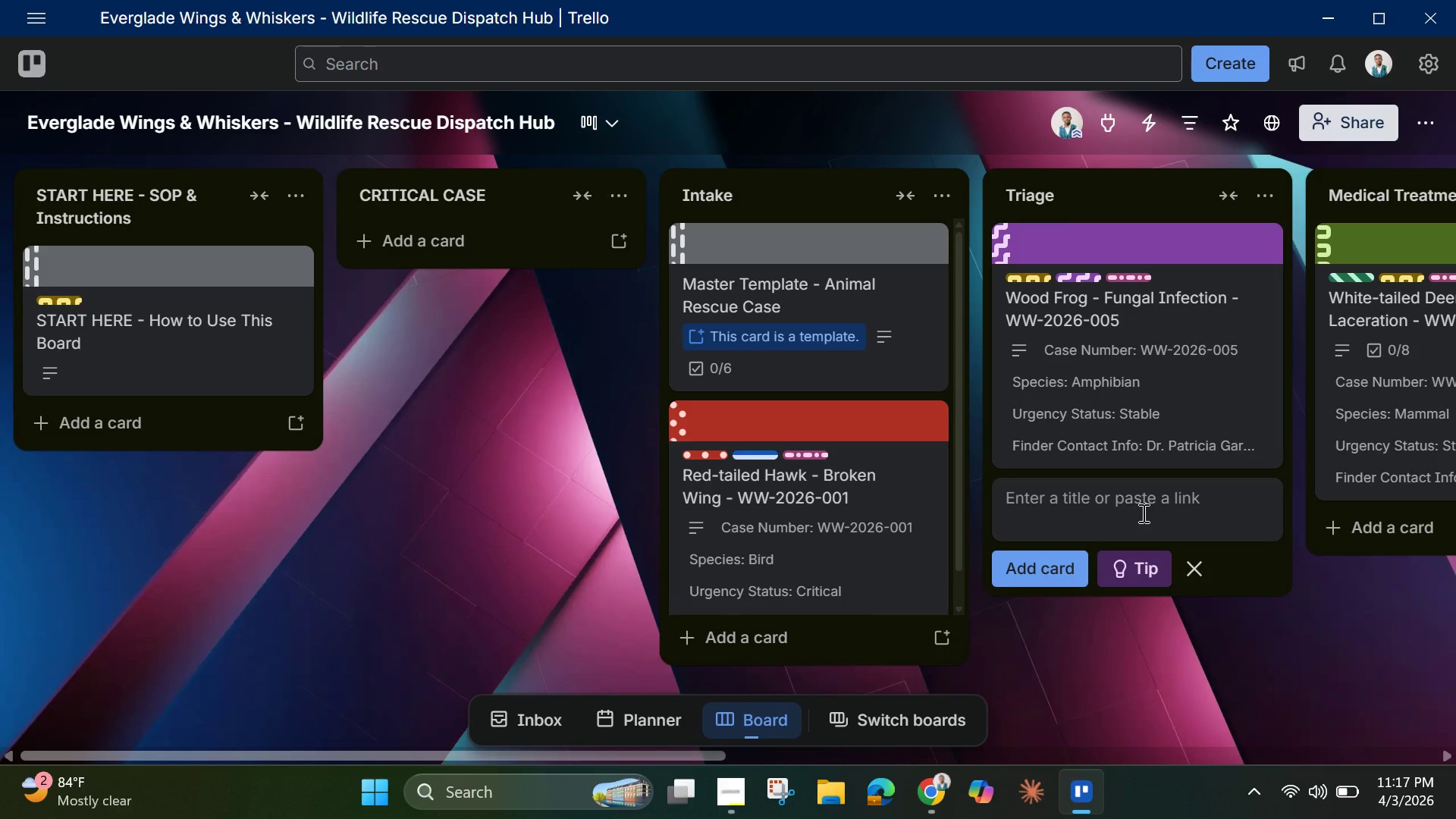 
wait(20.66)
 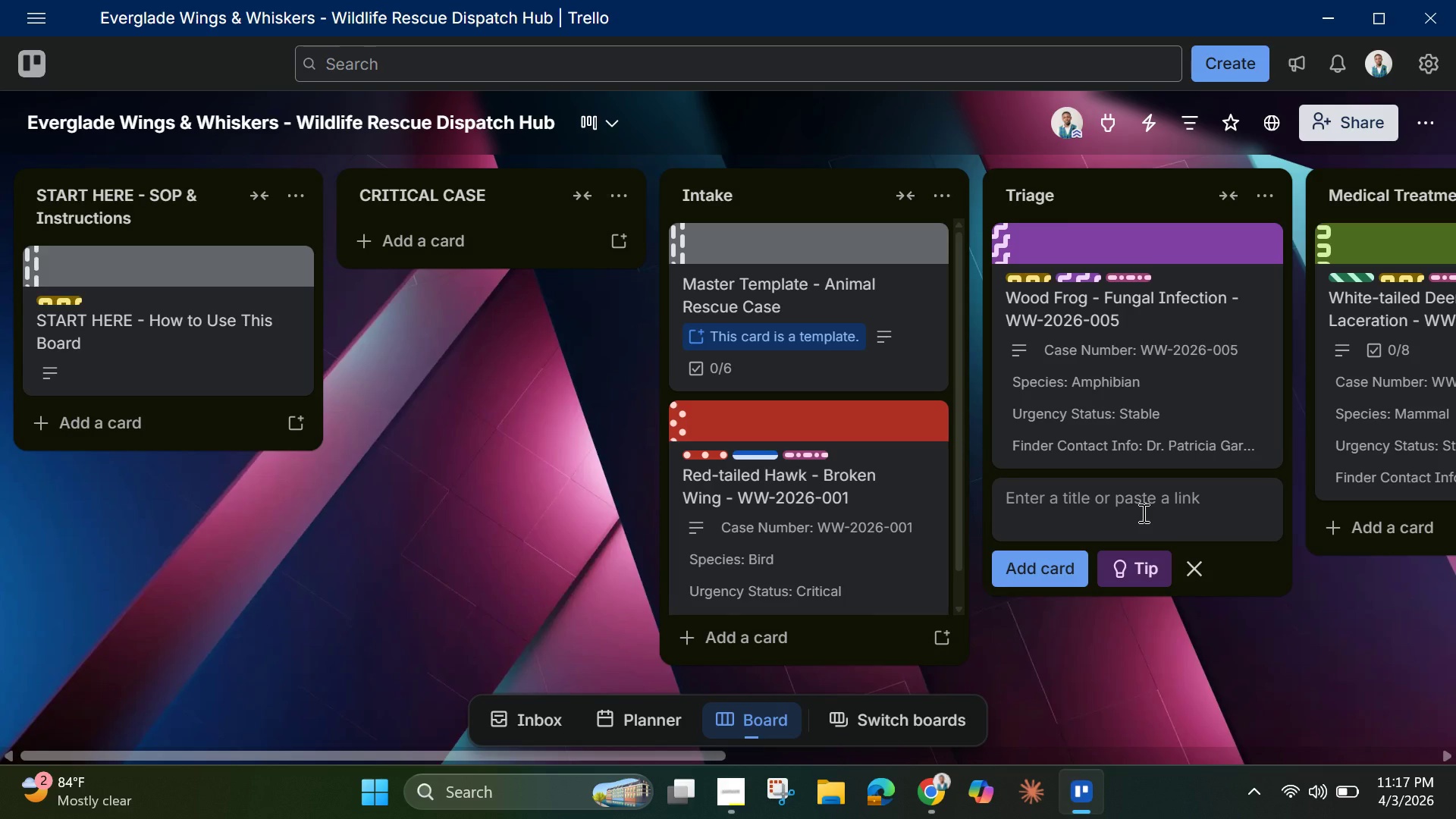 
left_click([773, 539])
 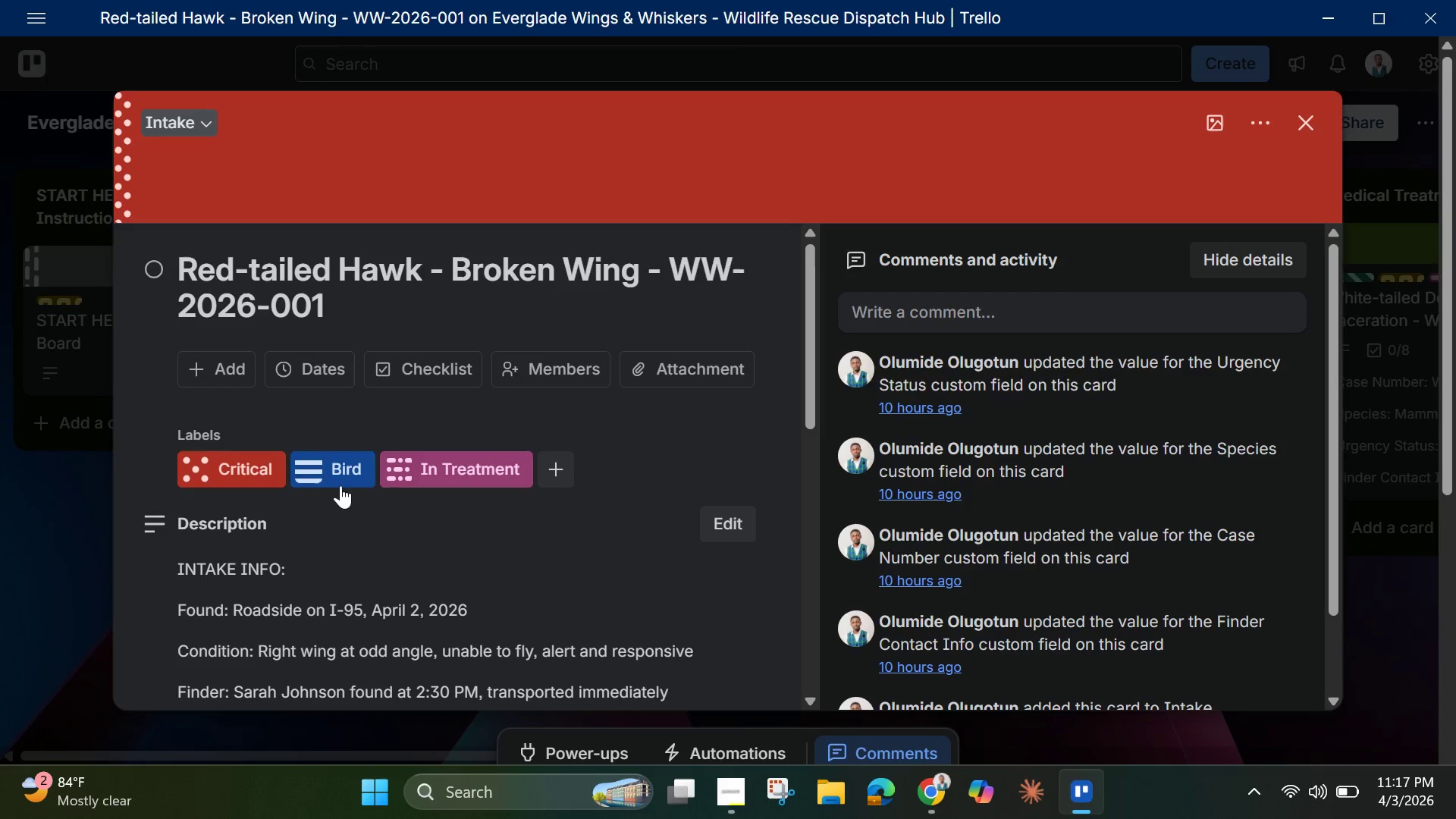 
scroll: coordinate [451, 532], scroll_direction: down, amount: 4.0
 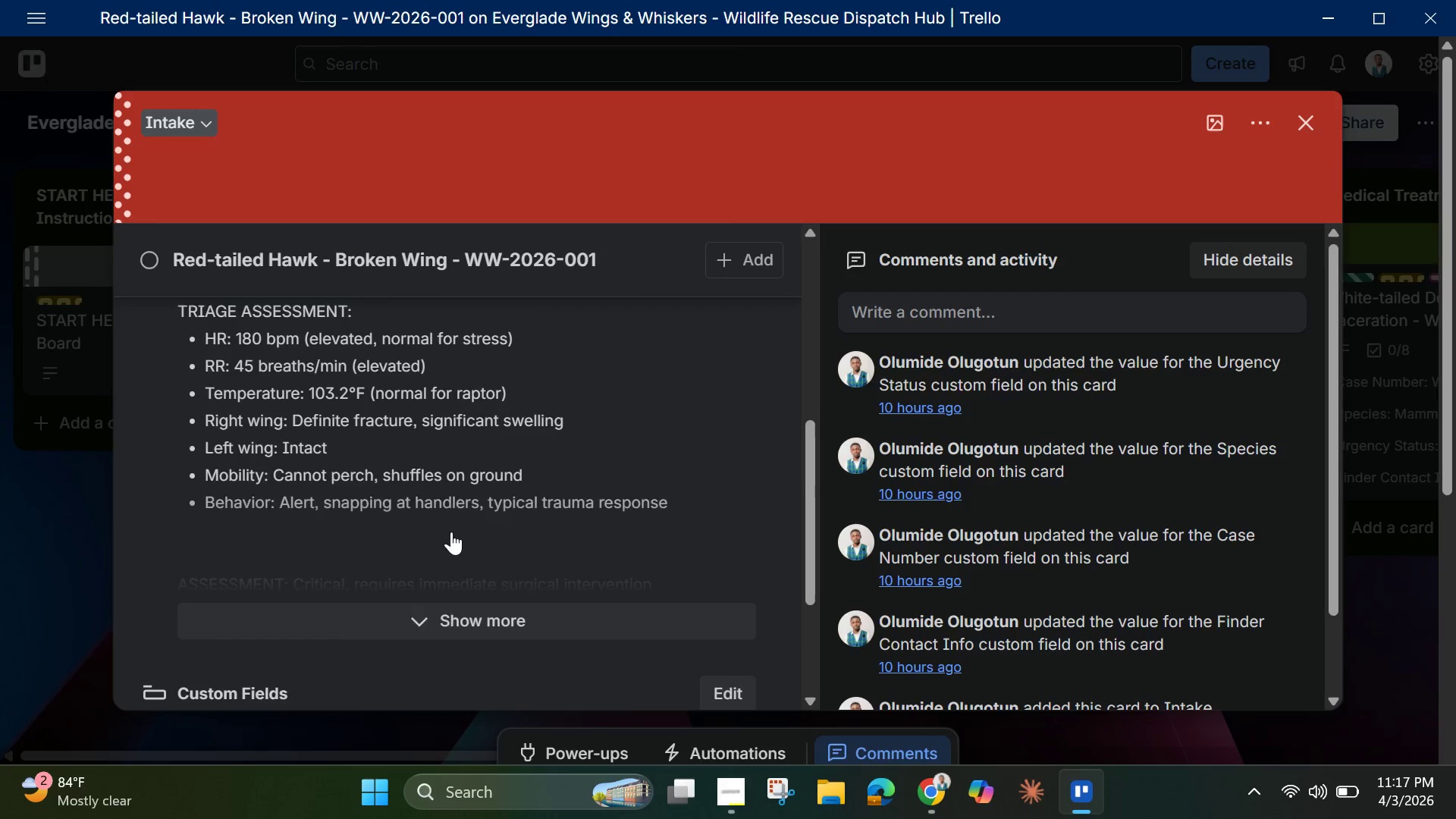 
scroll: coordinate [451, 532], scroll_direction: none, amount: 0.0
 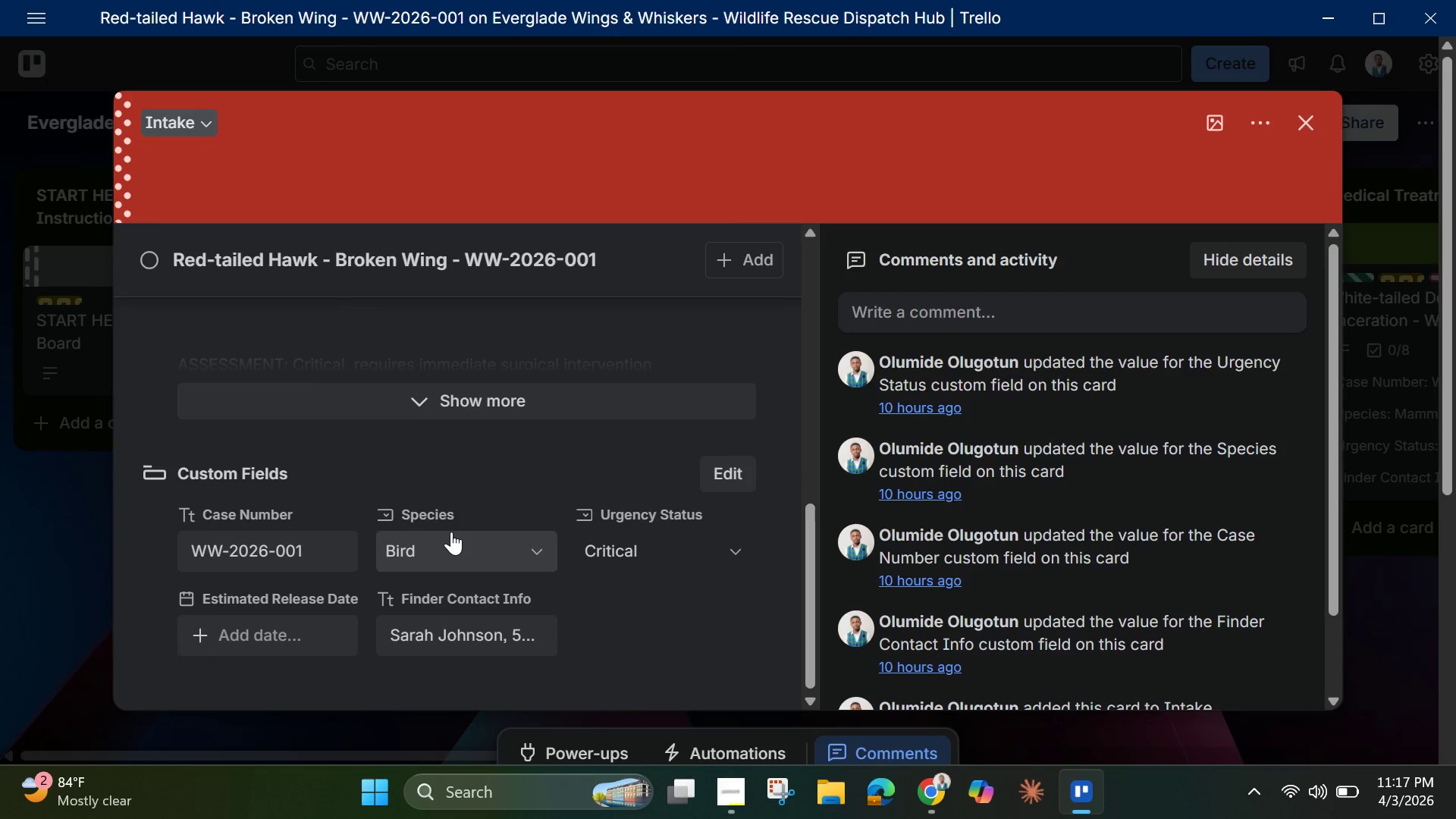 
scroll: coordinate [451, 532], scroll_direction: down, amount: 5.0
 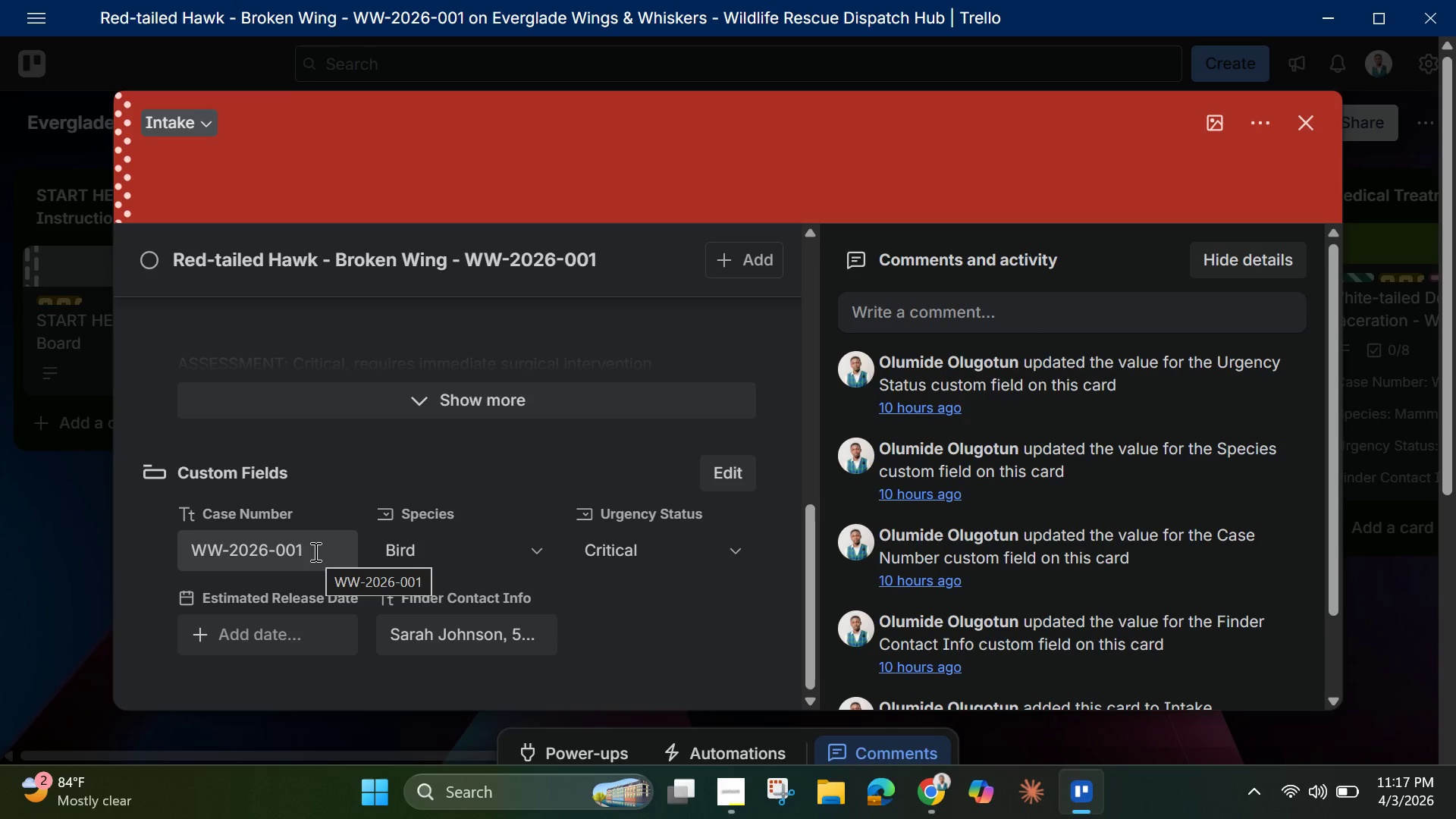 
wait(9.21)
 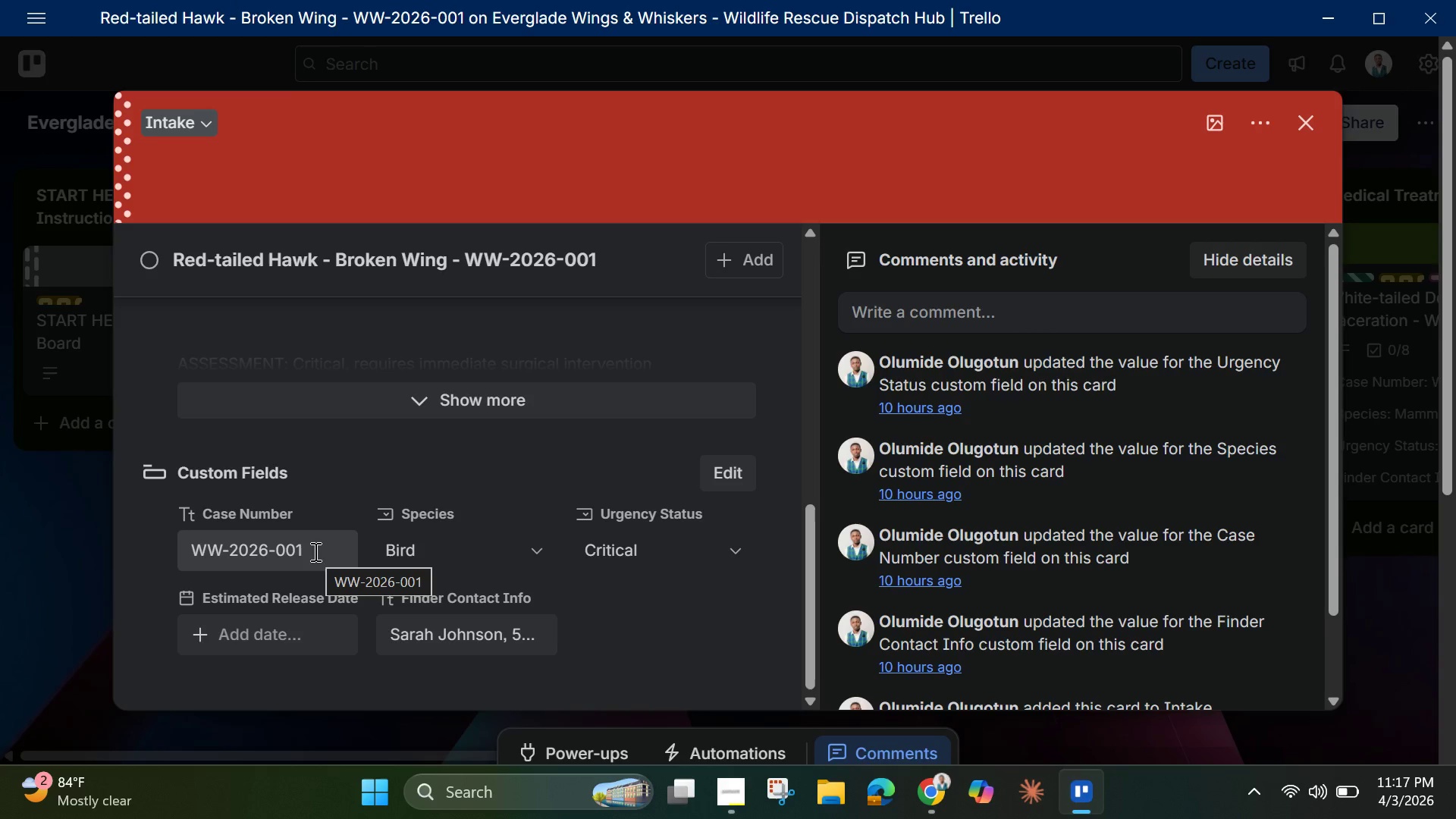 
scroll: coordinate [460, 544], scroll_direction: down, amount: 5.0
 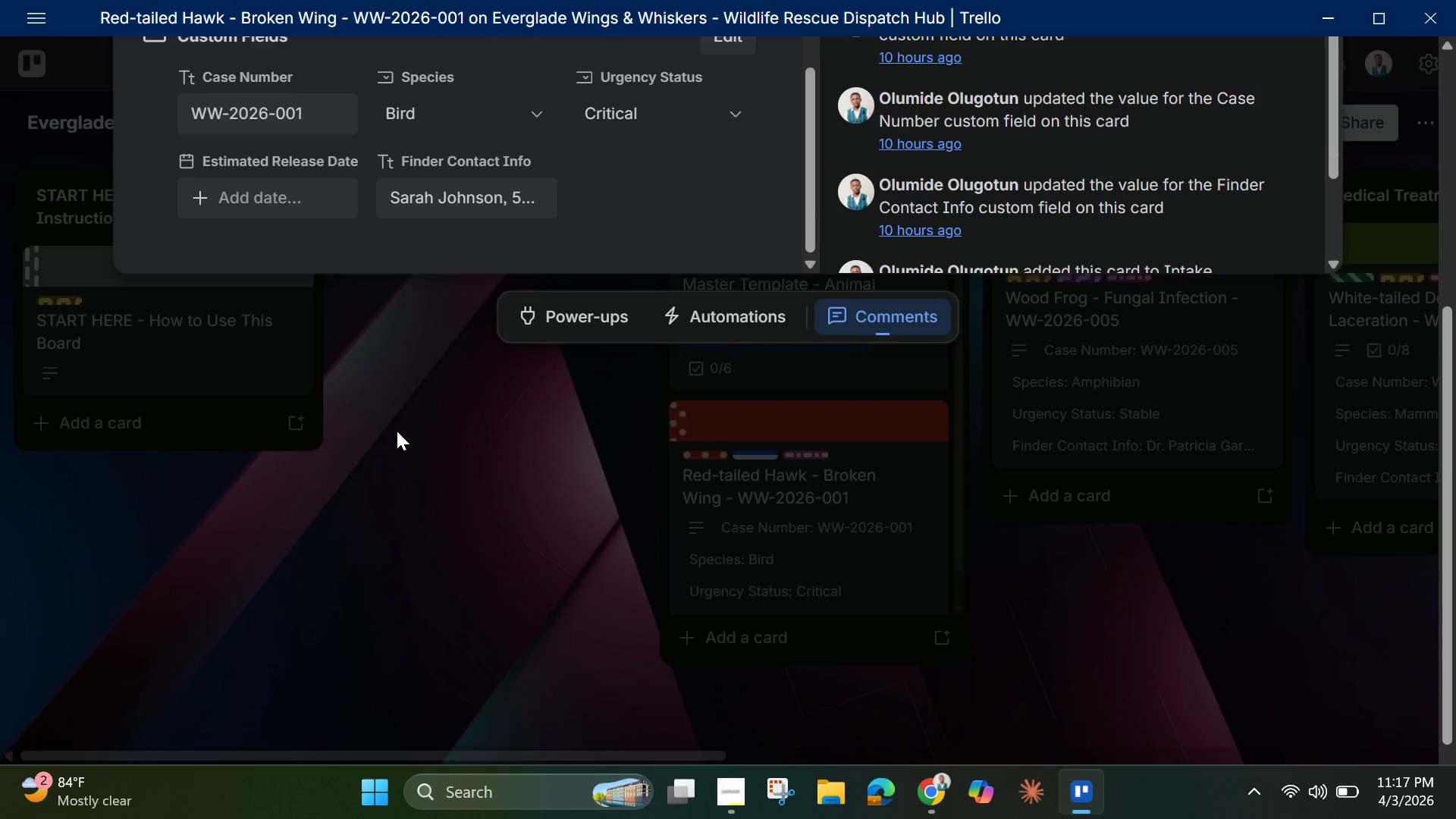 
scroll: coordinate [397, 431], scroll_direction: up, amount: 9.0
 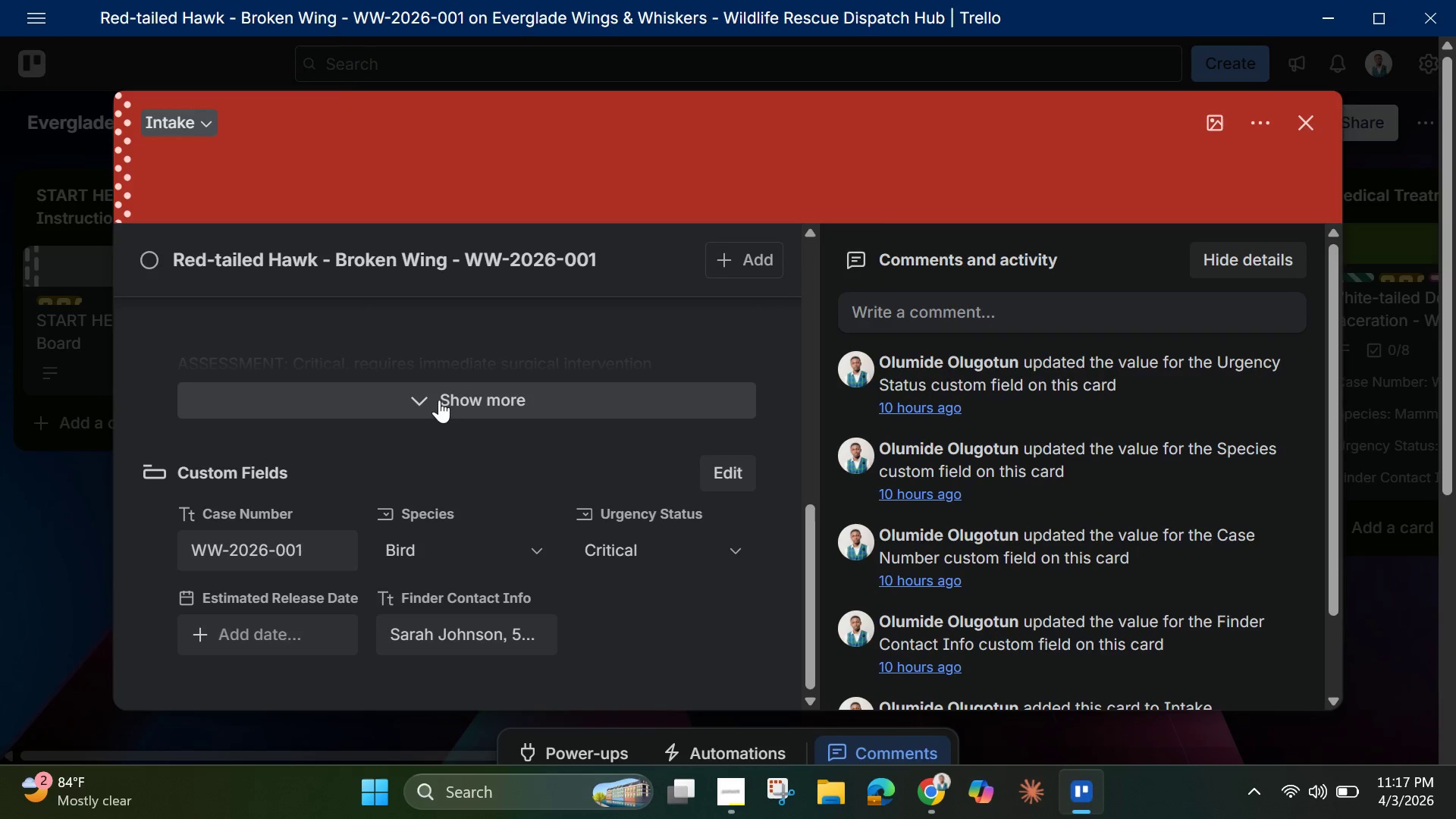 
left_click([436, 398])
 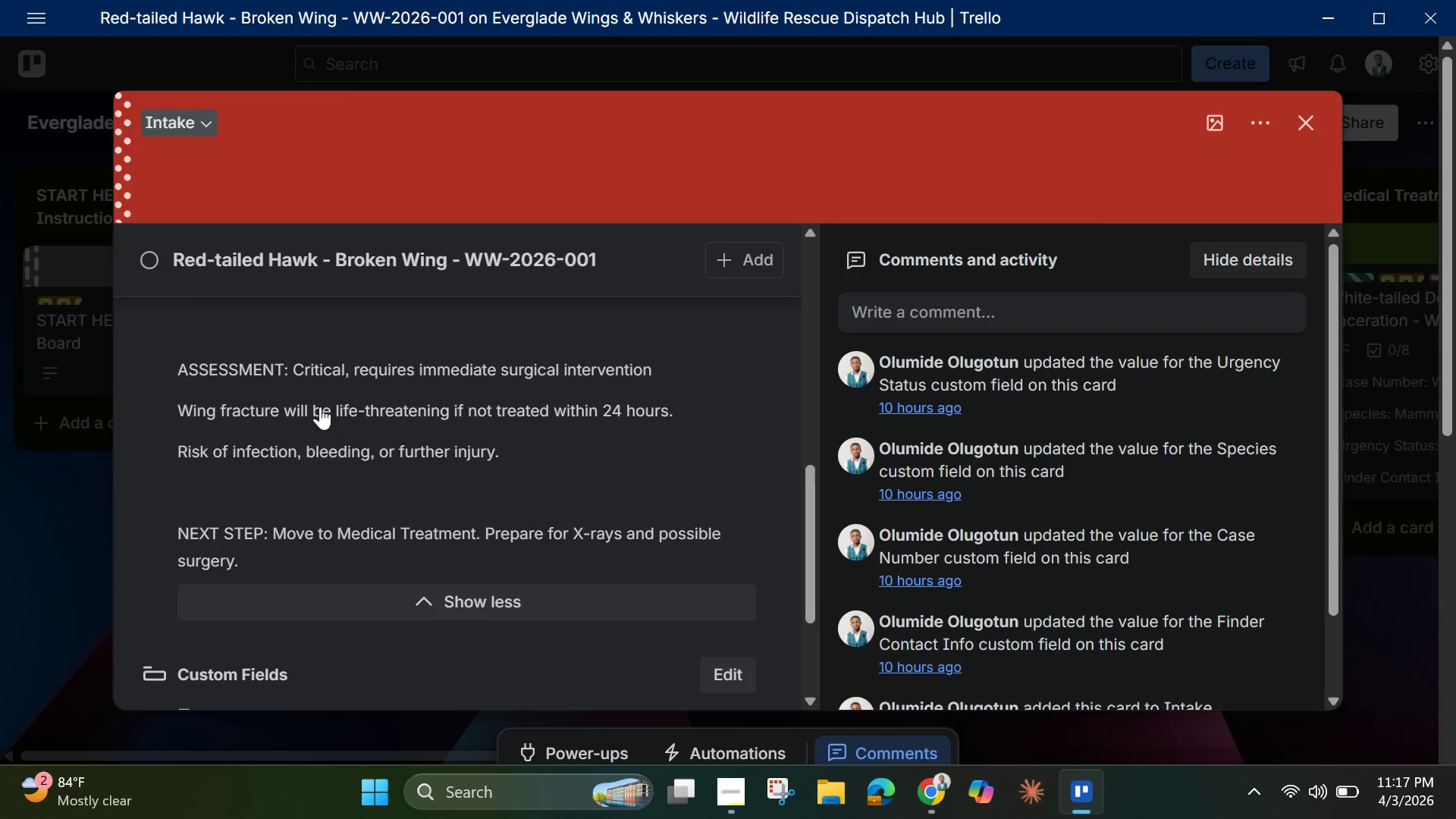 
scroll: coordinate [322, 420], scroll_direction: up, amount: 8.0
 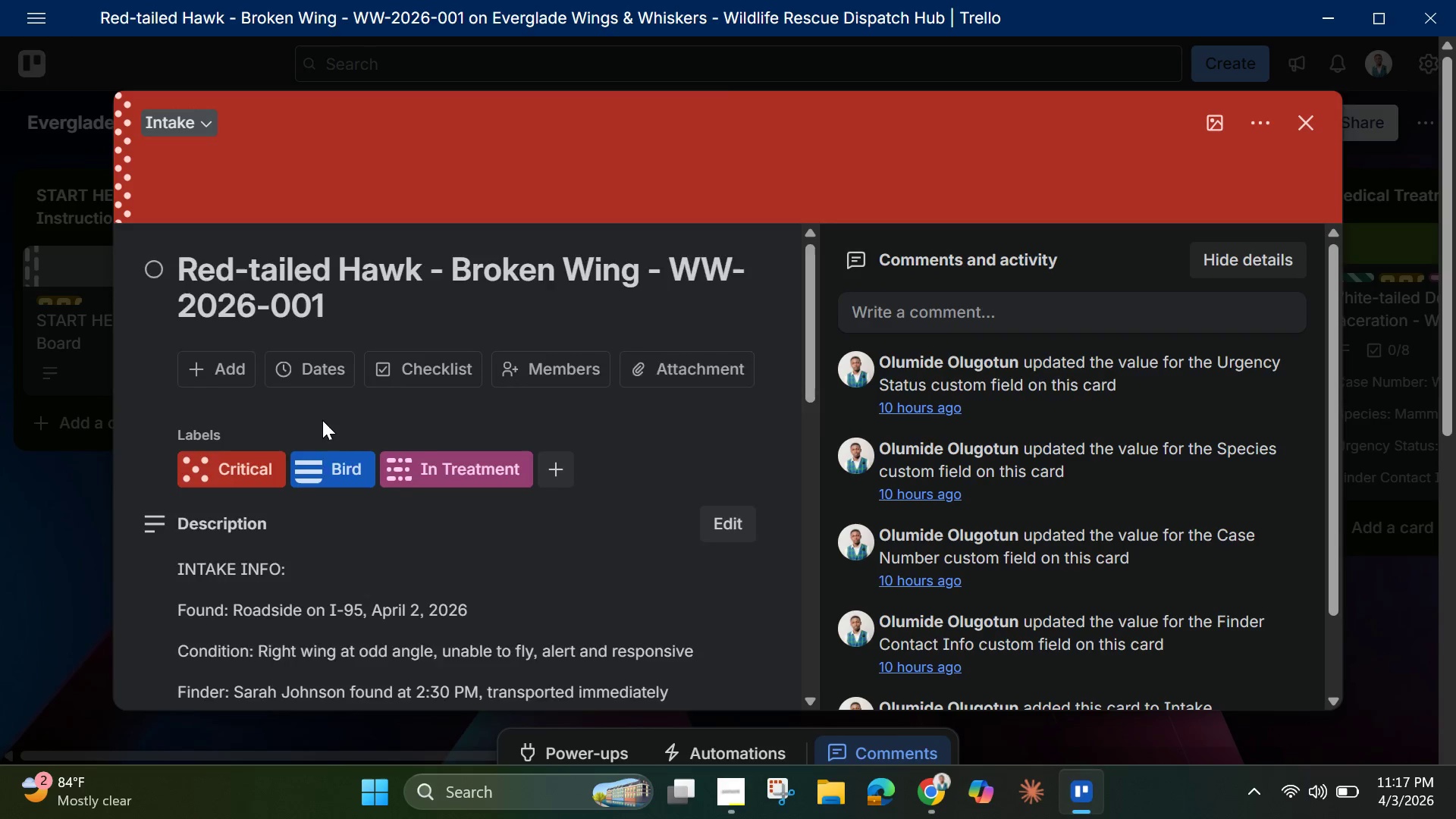 
scroll: coordinate [322, 420], scroll_direction: down, amount: 1.0
 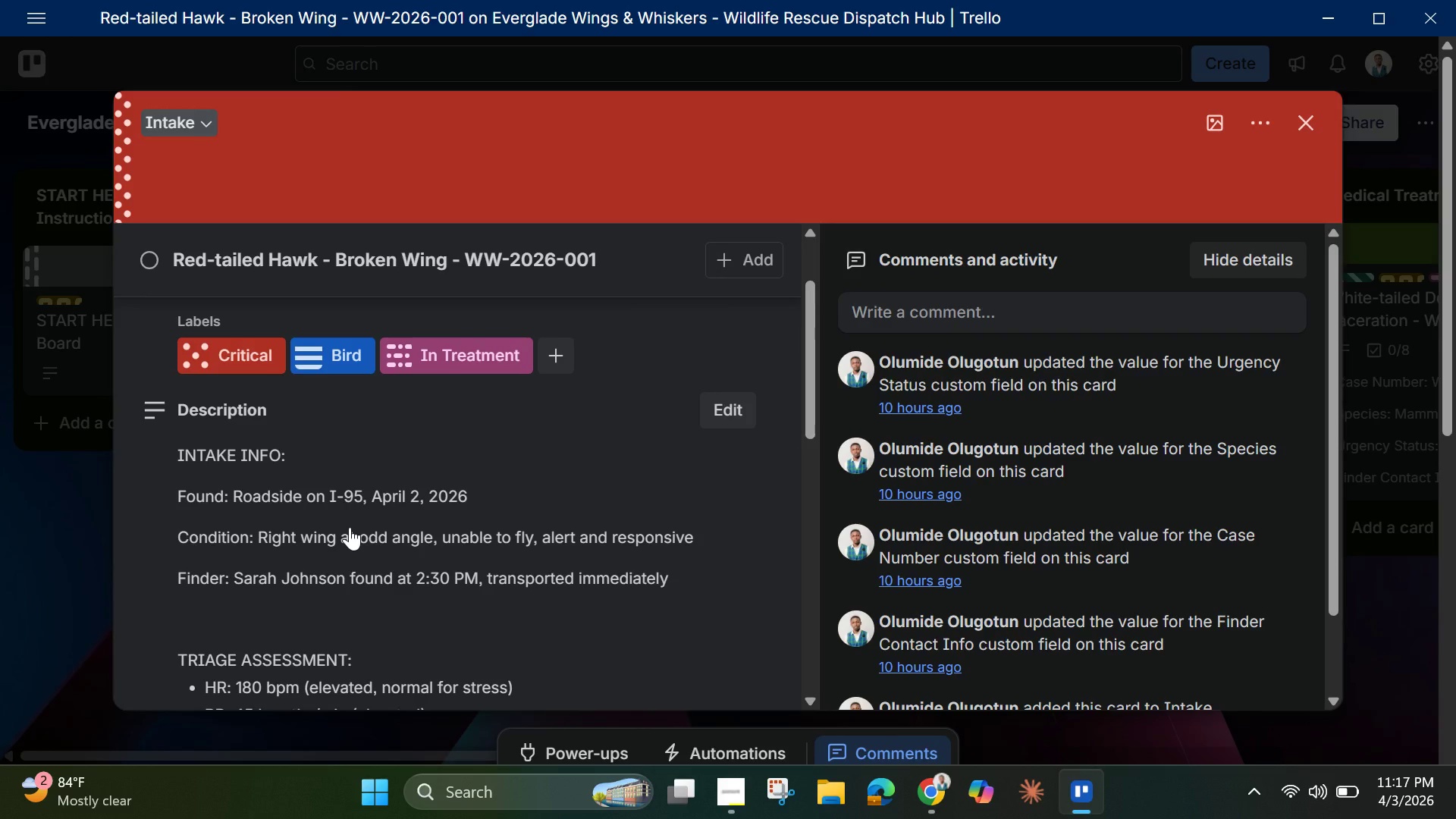 
wait(5.05)
 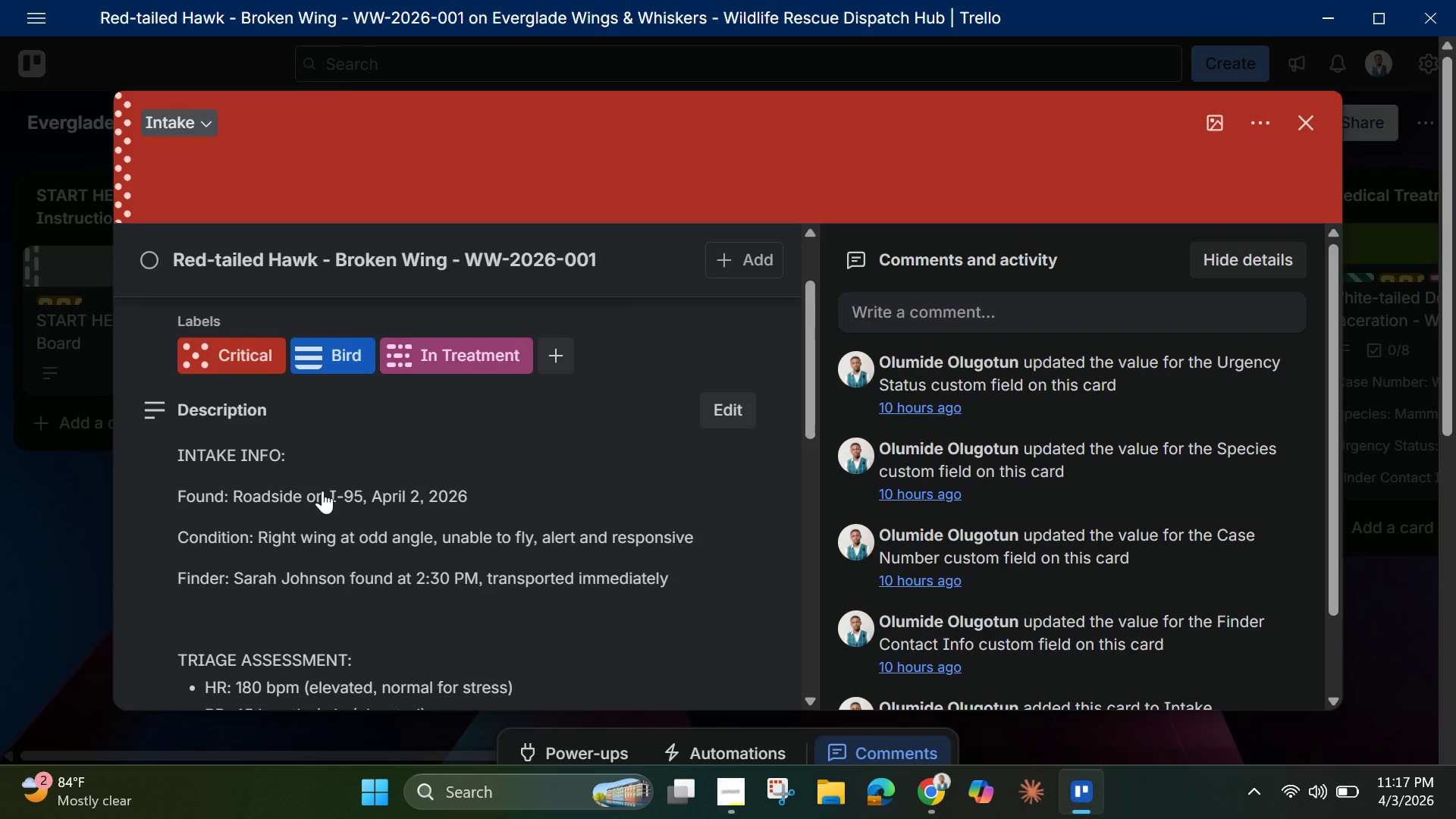 
scroll: coordinate [350, 527], scroll_direction: down, amount: 2.0
 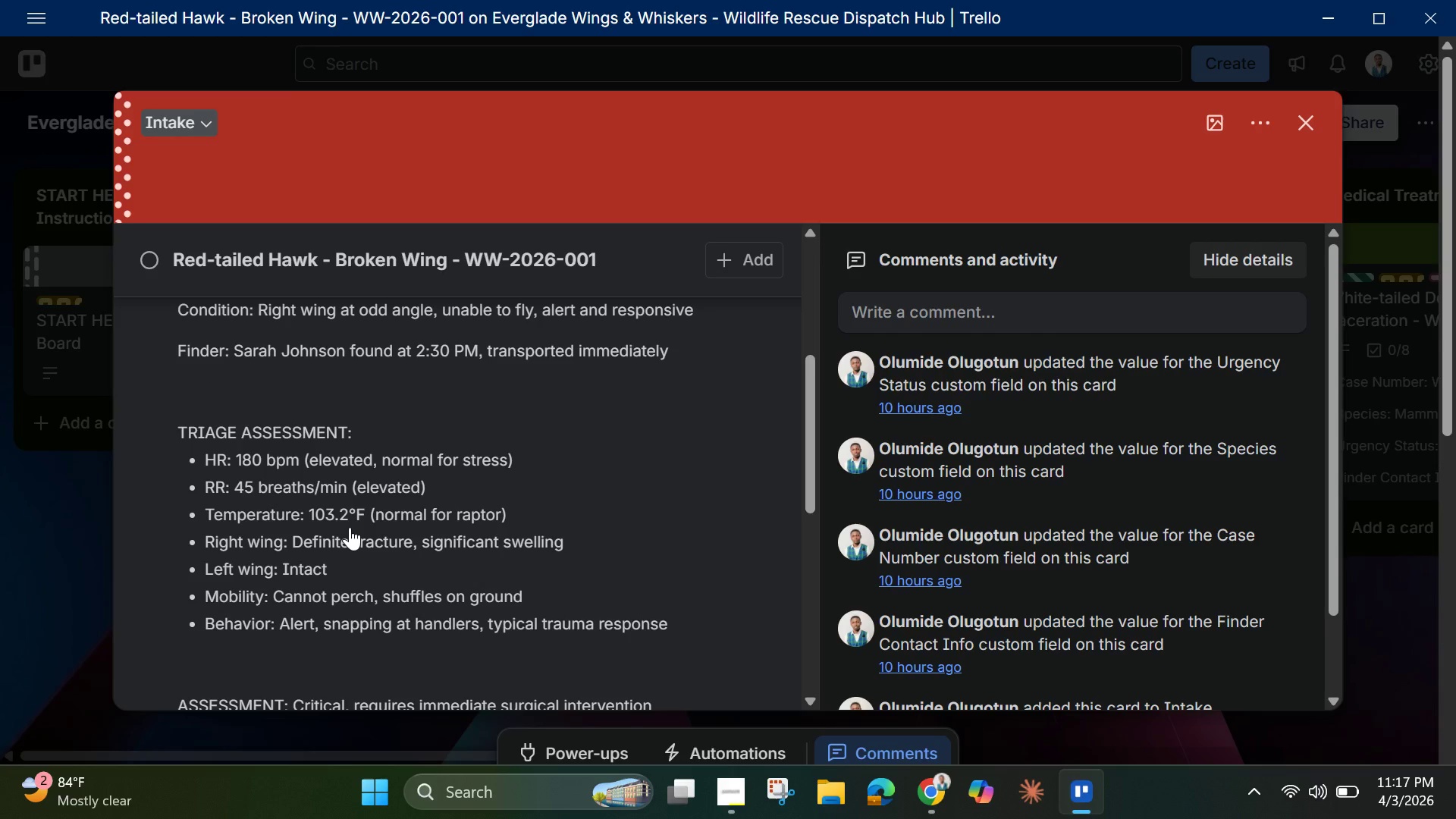 
wait(7.57)
 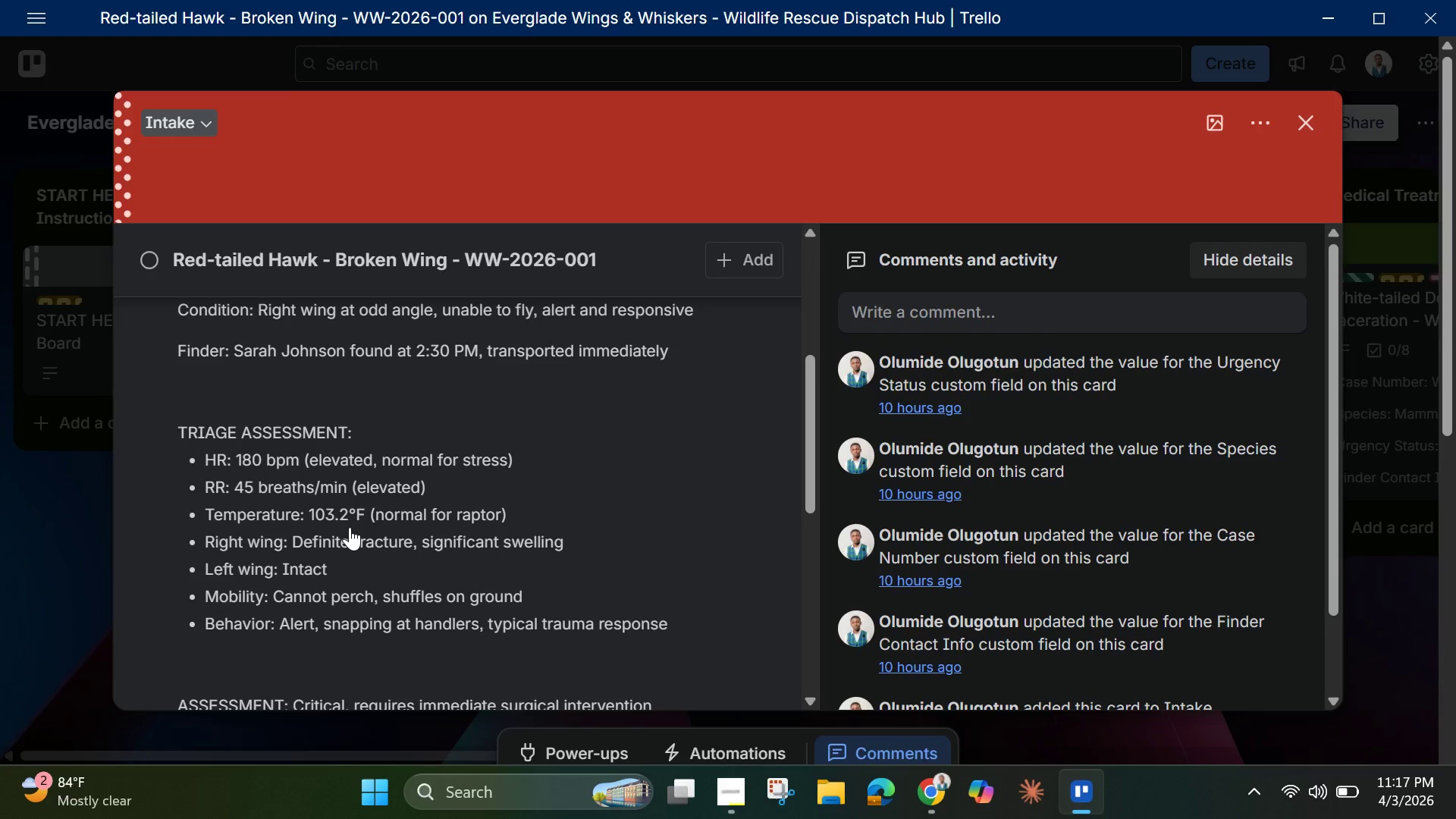 
scroll: coordinate [350, 527], scroll_direction: down, amount: 6.0
 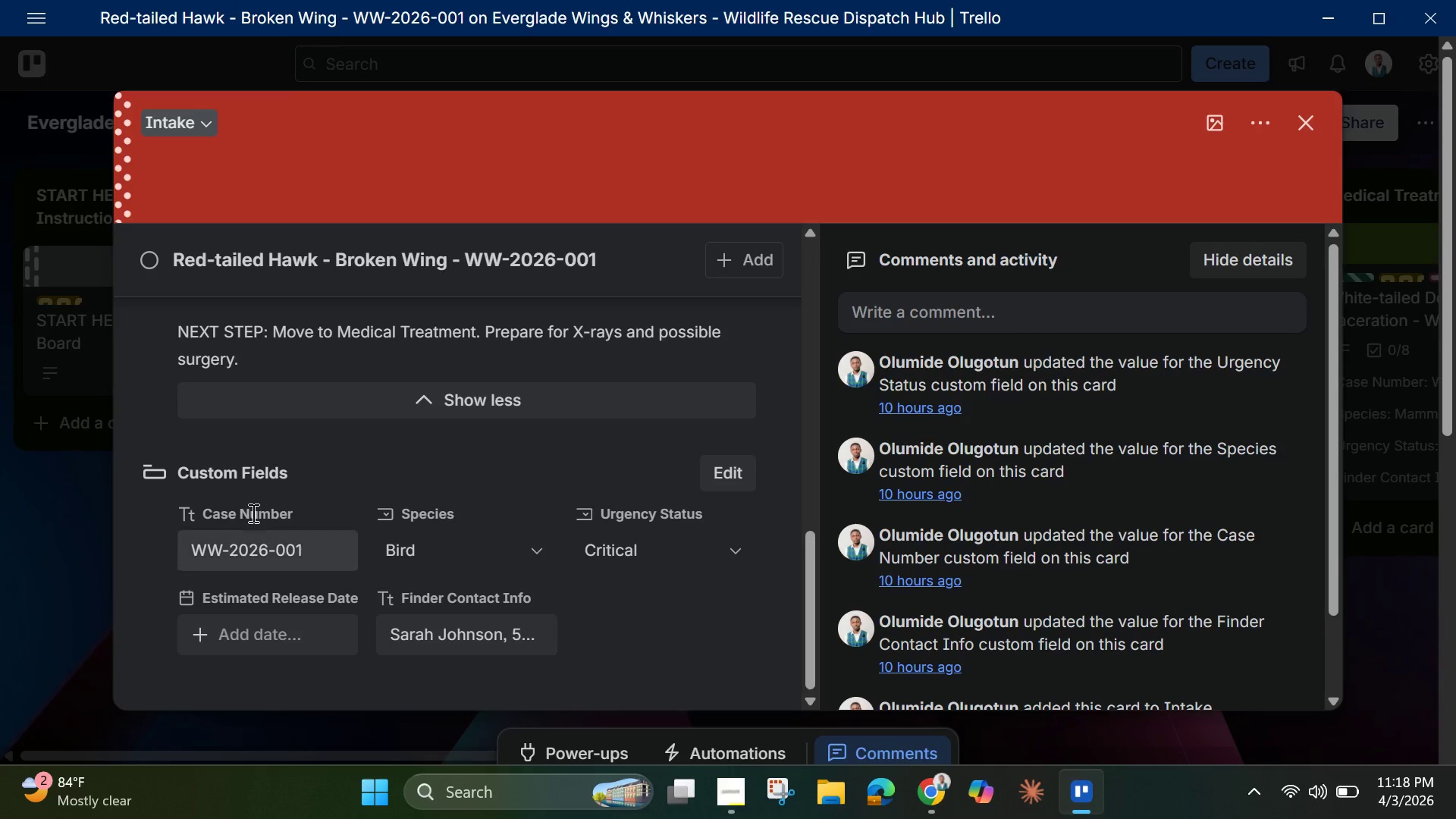 
wait(5.08)
 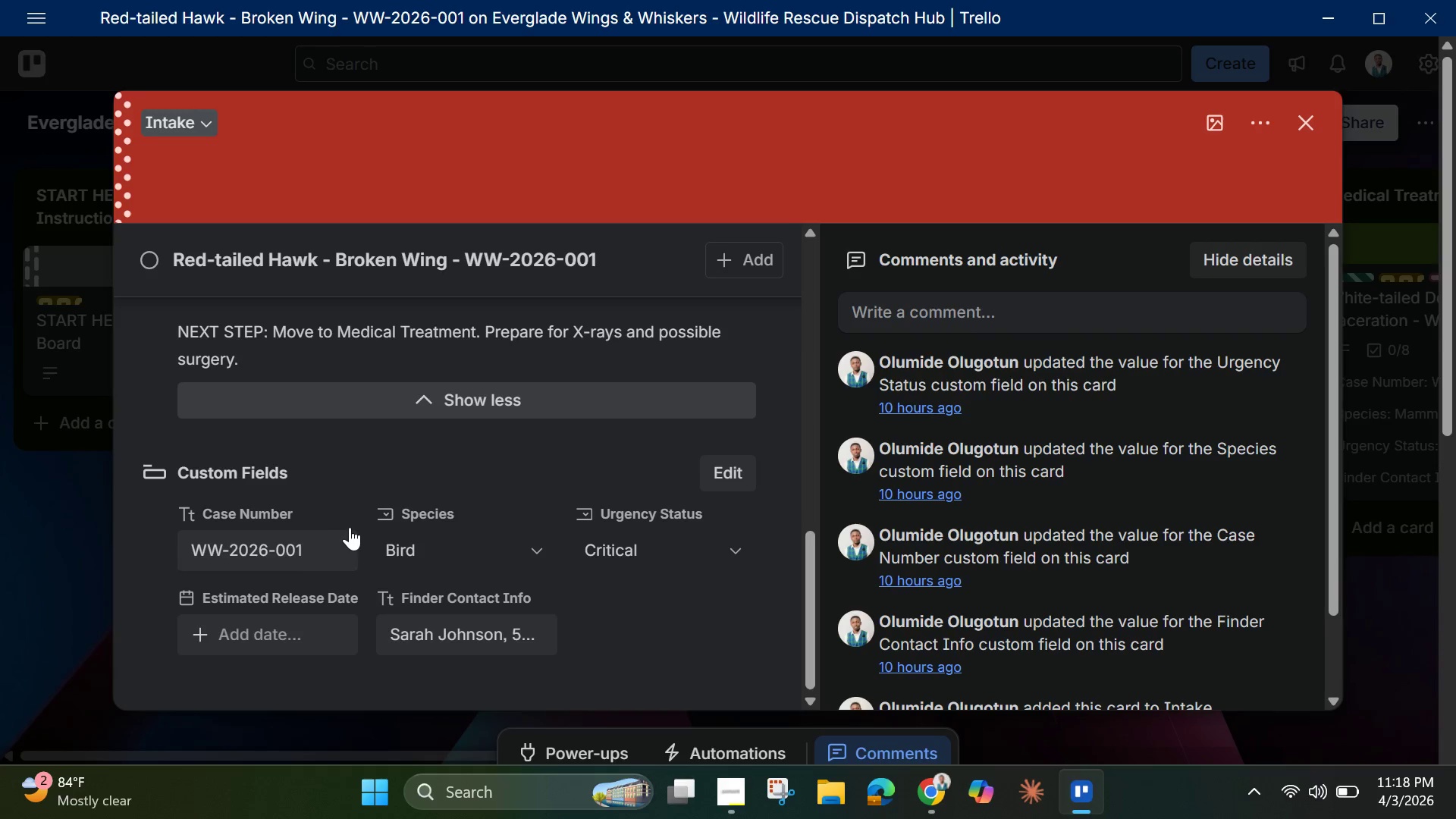 
left_click([1298, 111])
 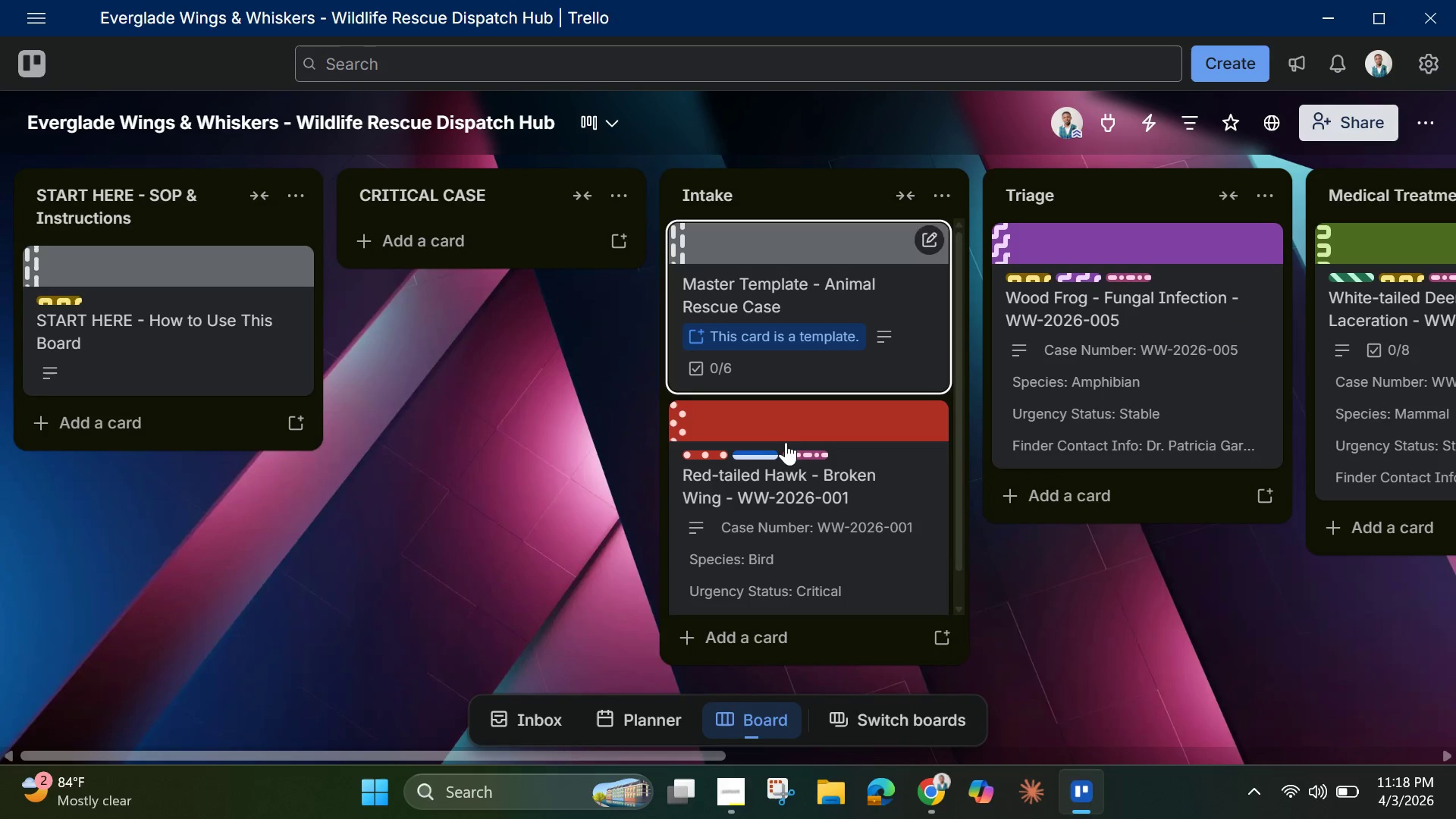 
left_click([787, 489])
 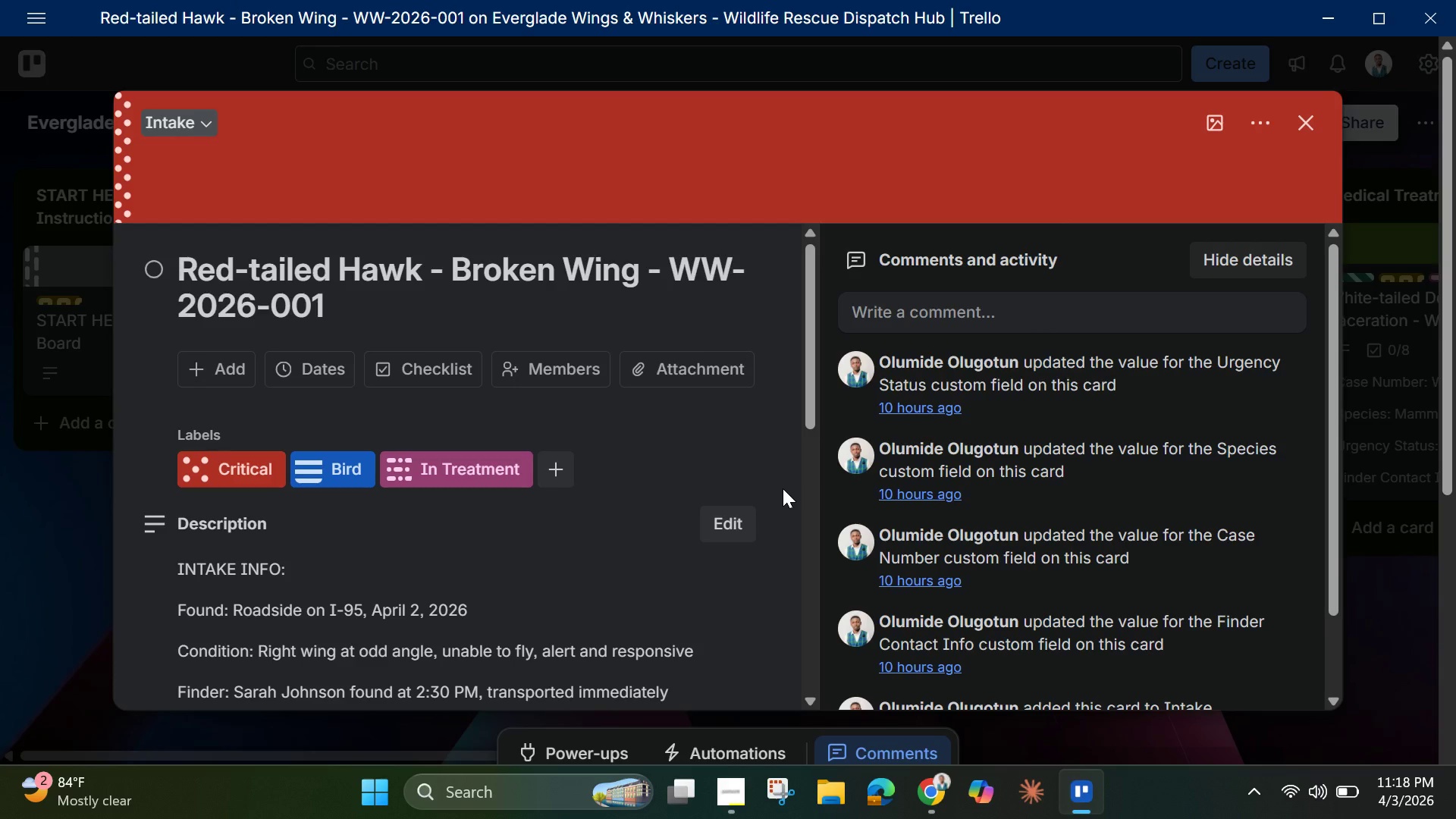 
wait(9.11)
 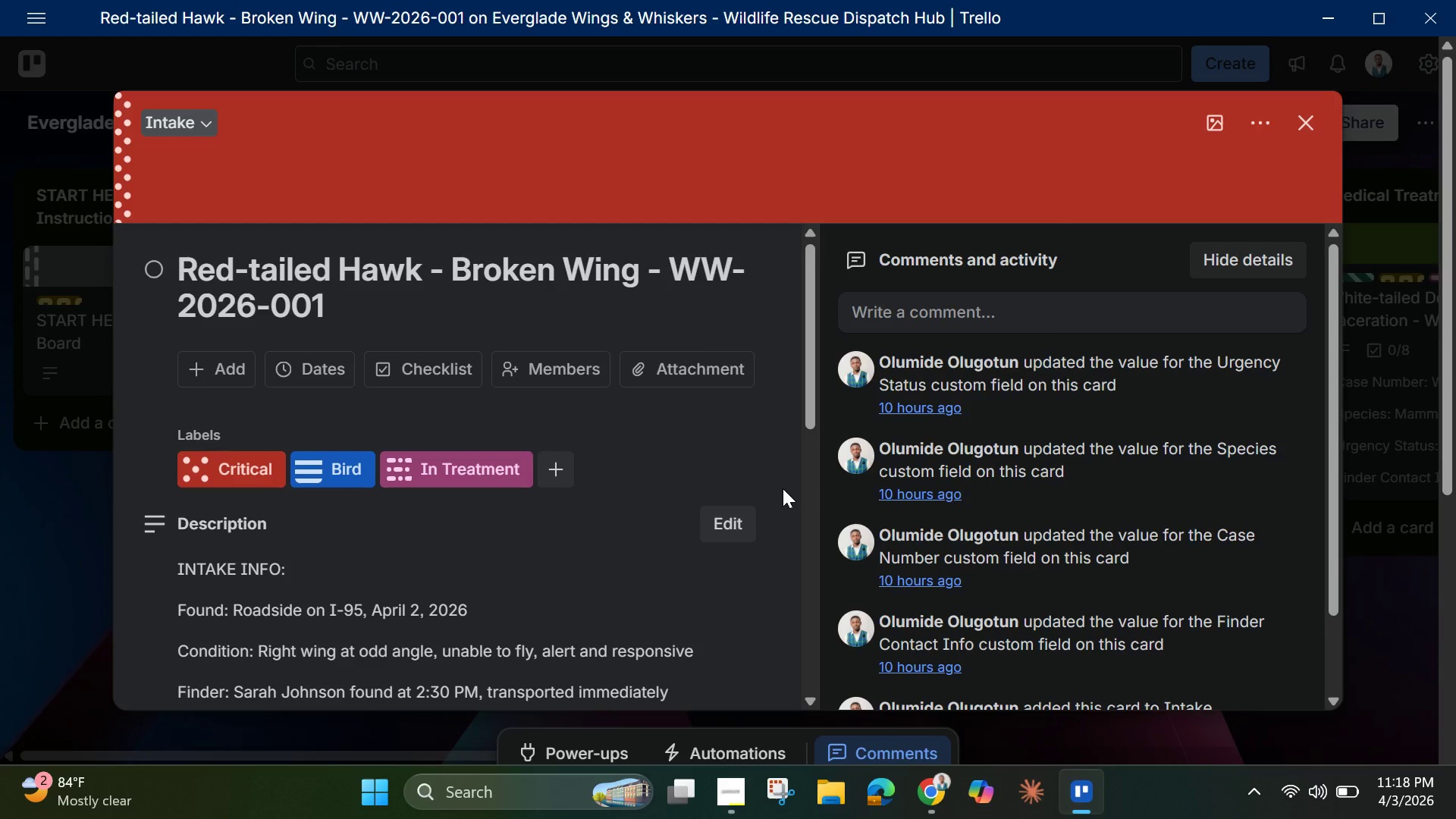 
left_click([1301, 124])
 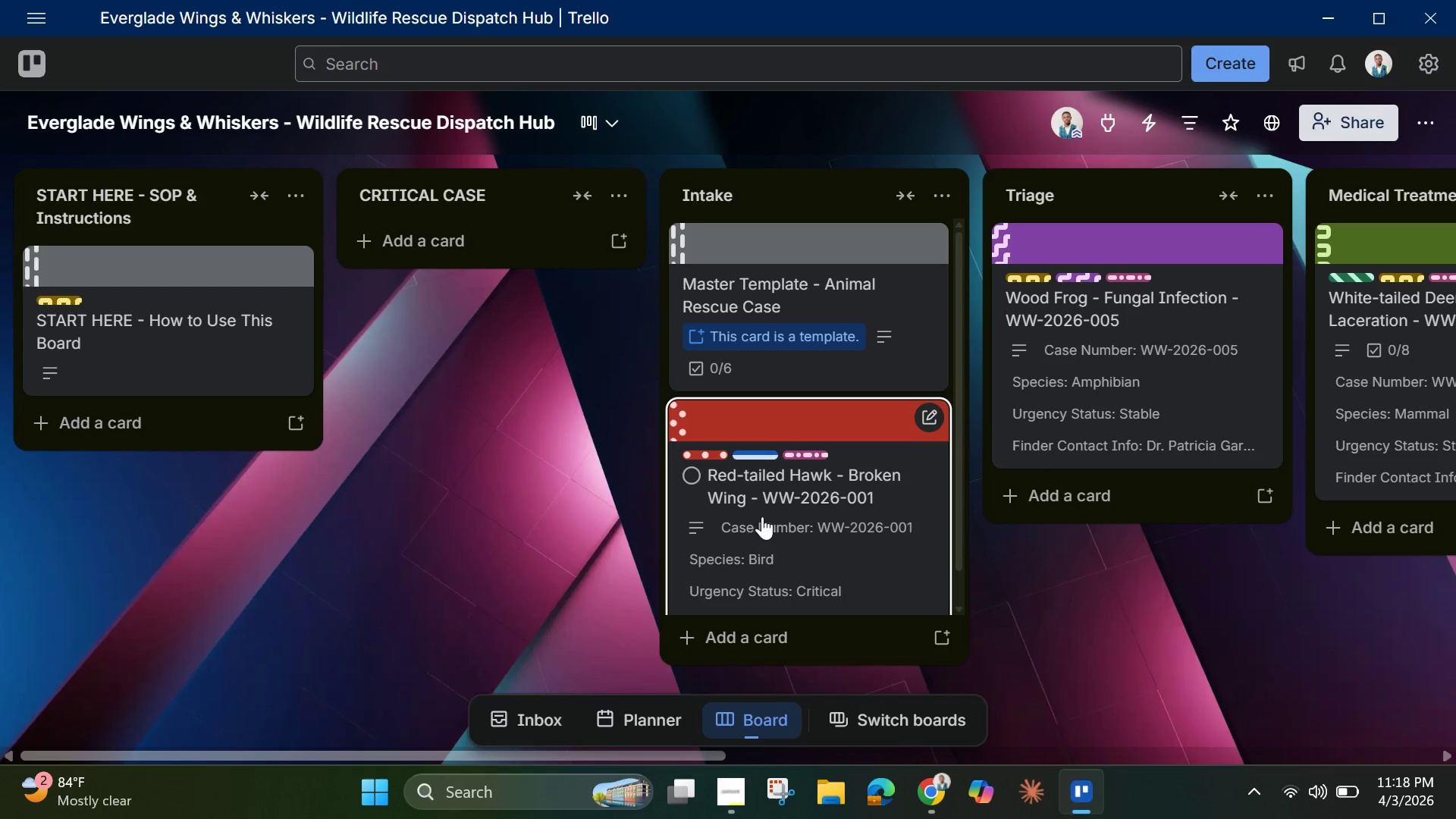 
left_click_drag(start_coordinate=[765, 516], to_coordinate=[1077, 433])
 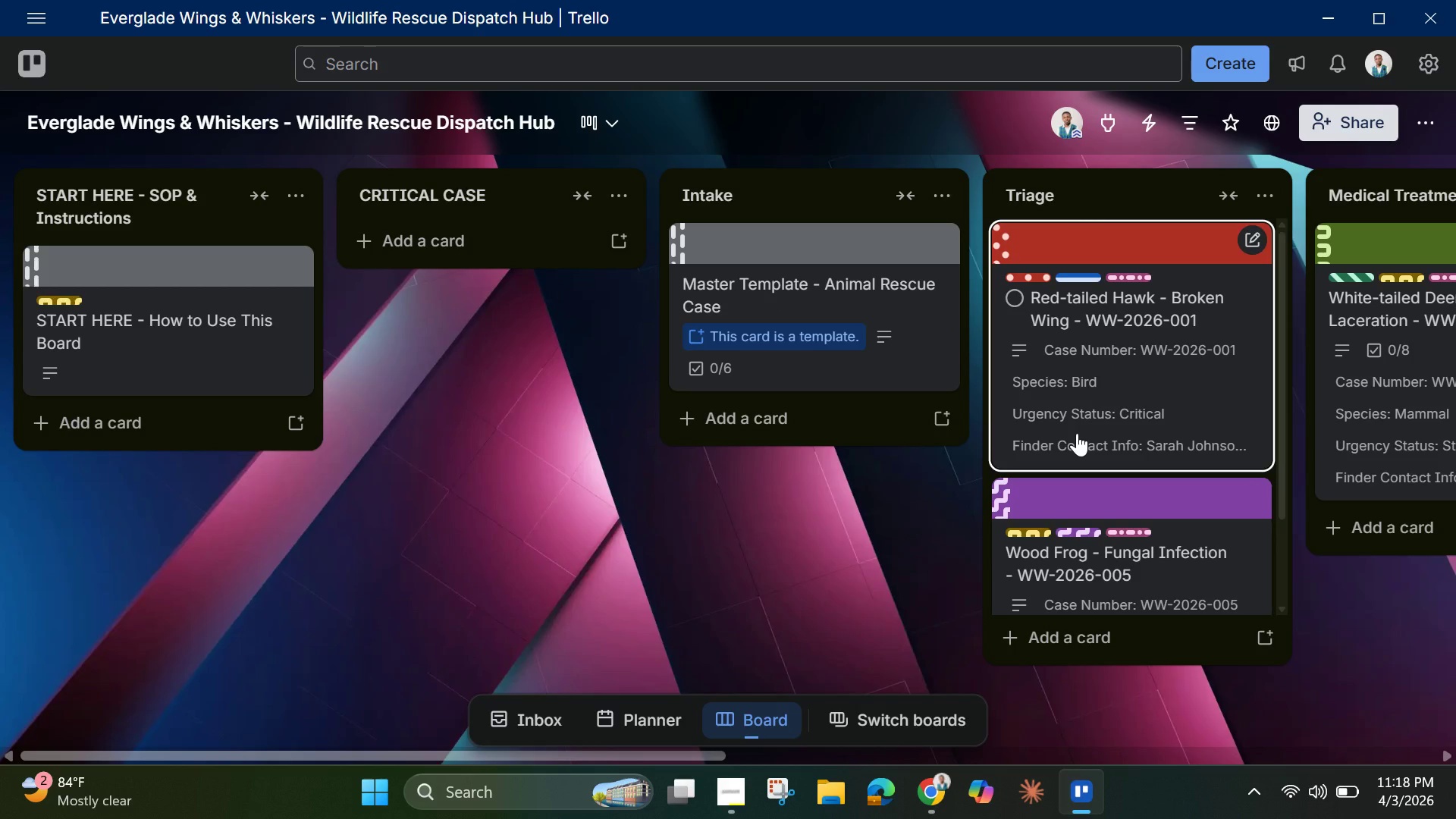 
left_click([1065, 391])
 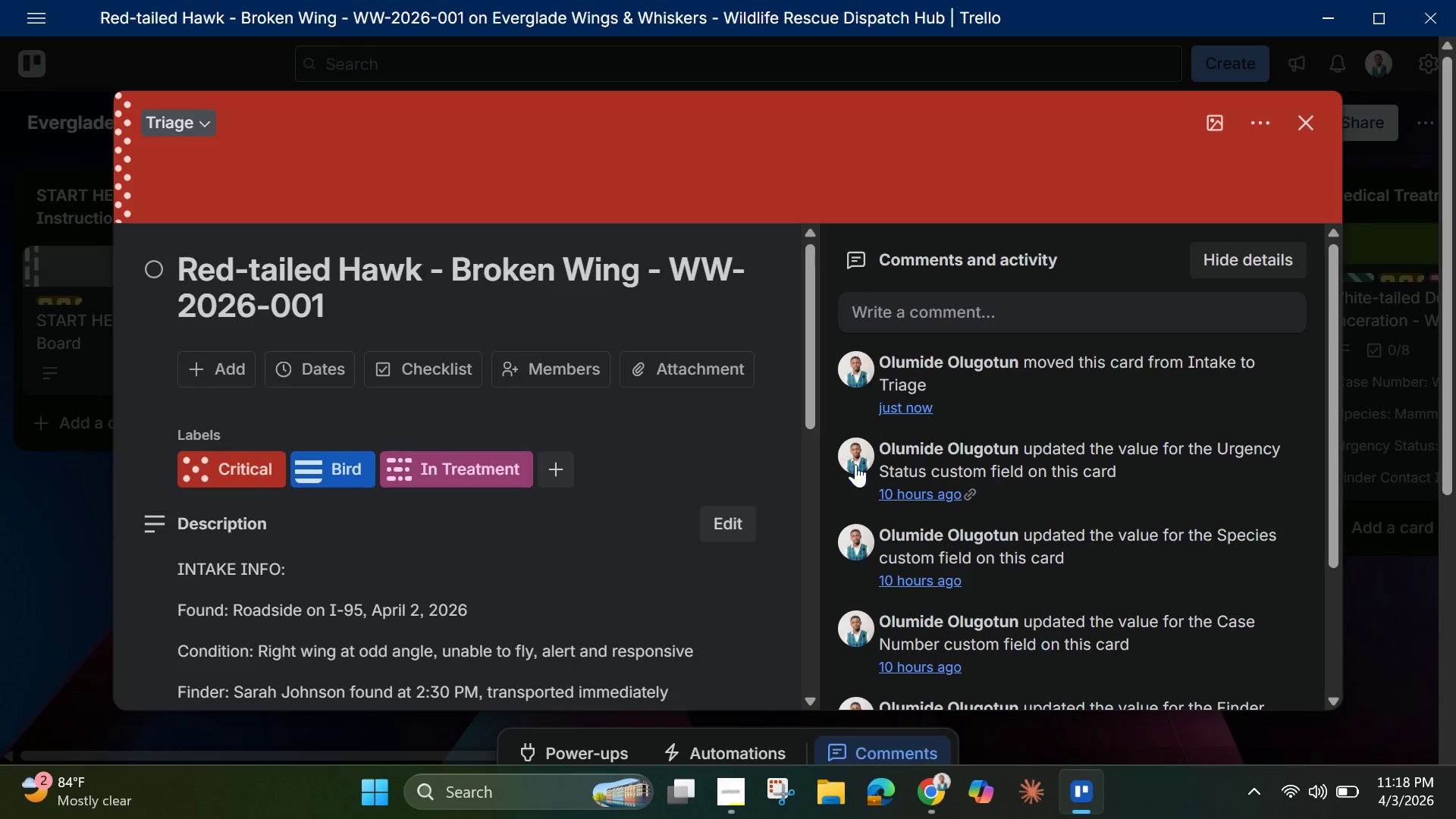 
scroll: coordinate [753, 477], scroll_direction: down, amount: 10.0
 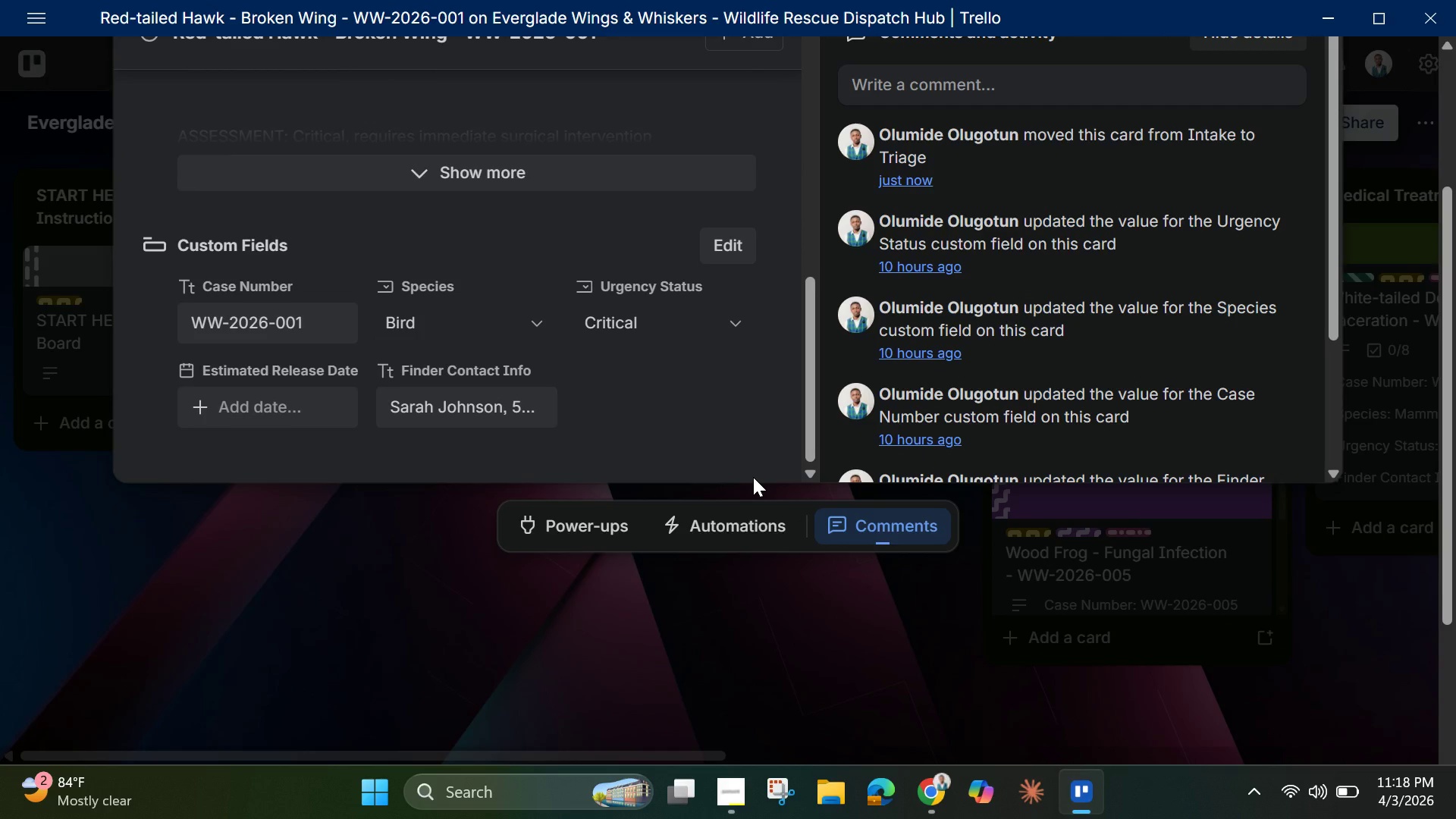 
scroll: coordinate [753, 477], scroll_direction: up, amount: 7.0
 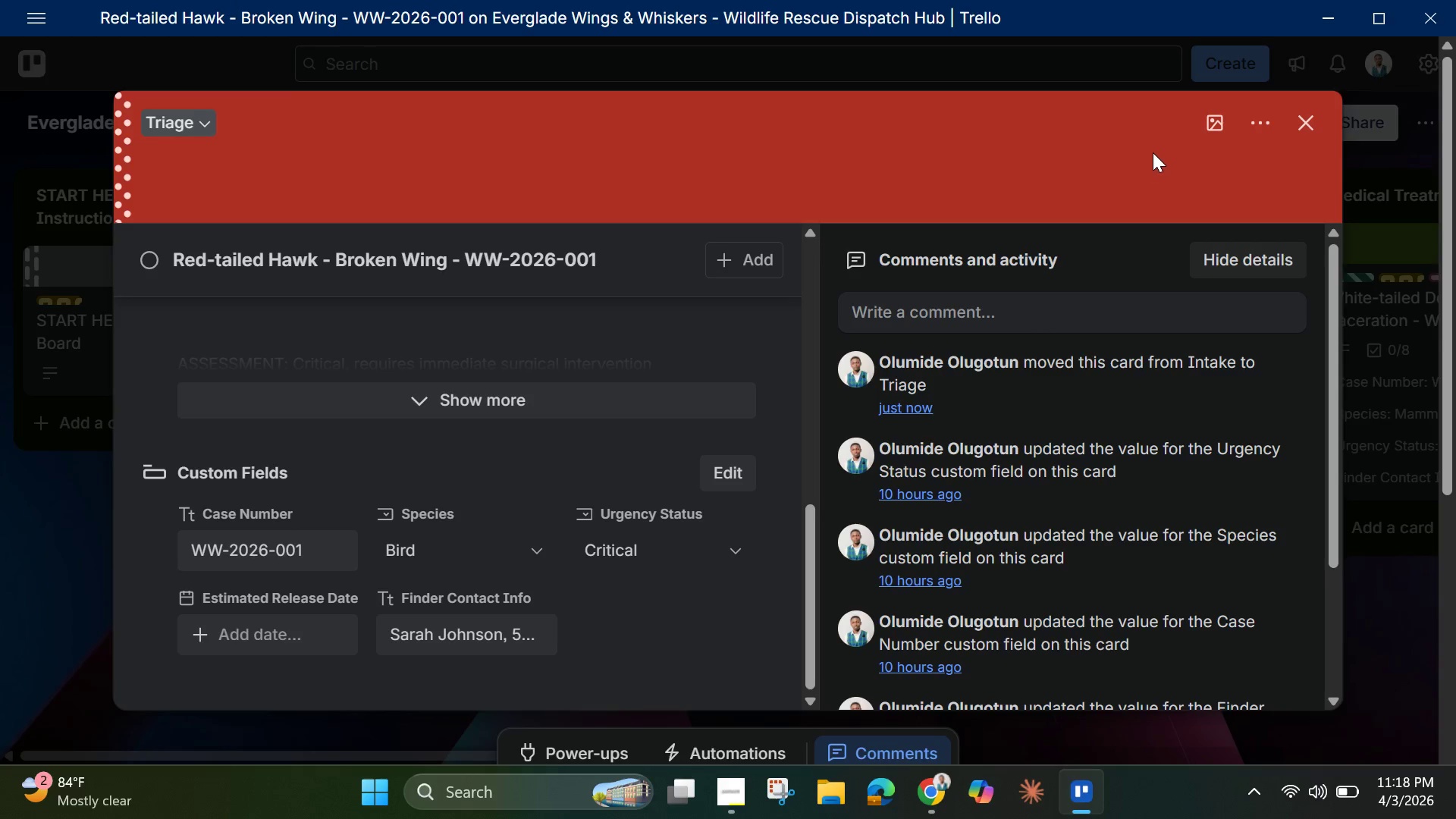 
mouse_move([1169, 164])
 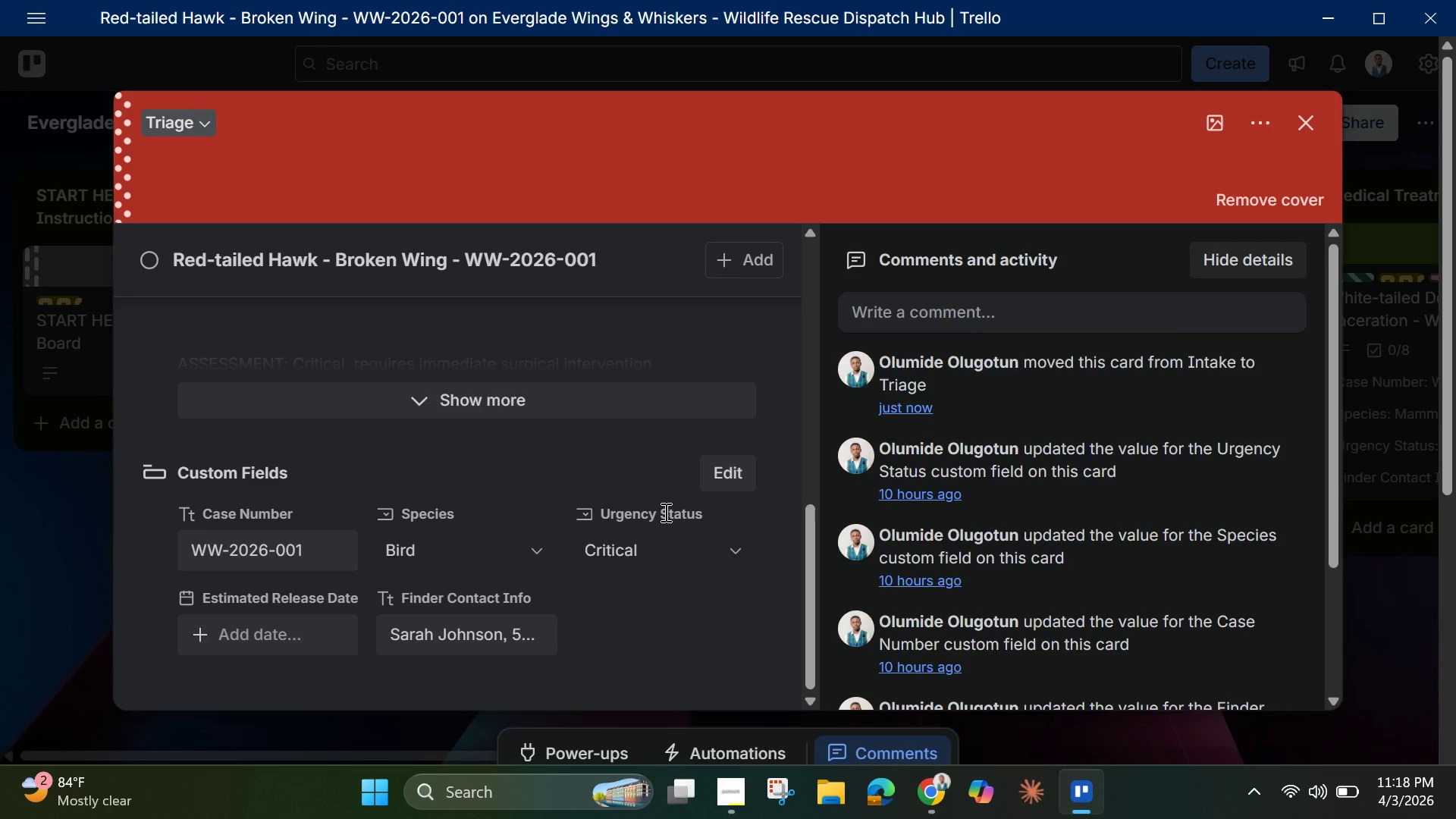 
scroll: coordinate [664, 512], scroll_direction: down, amount: 3.0
 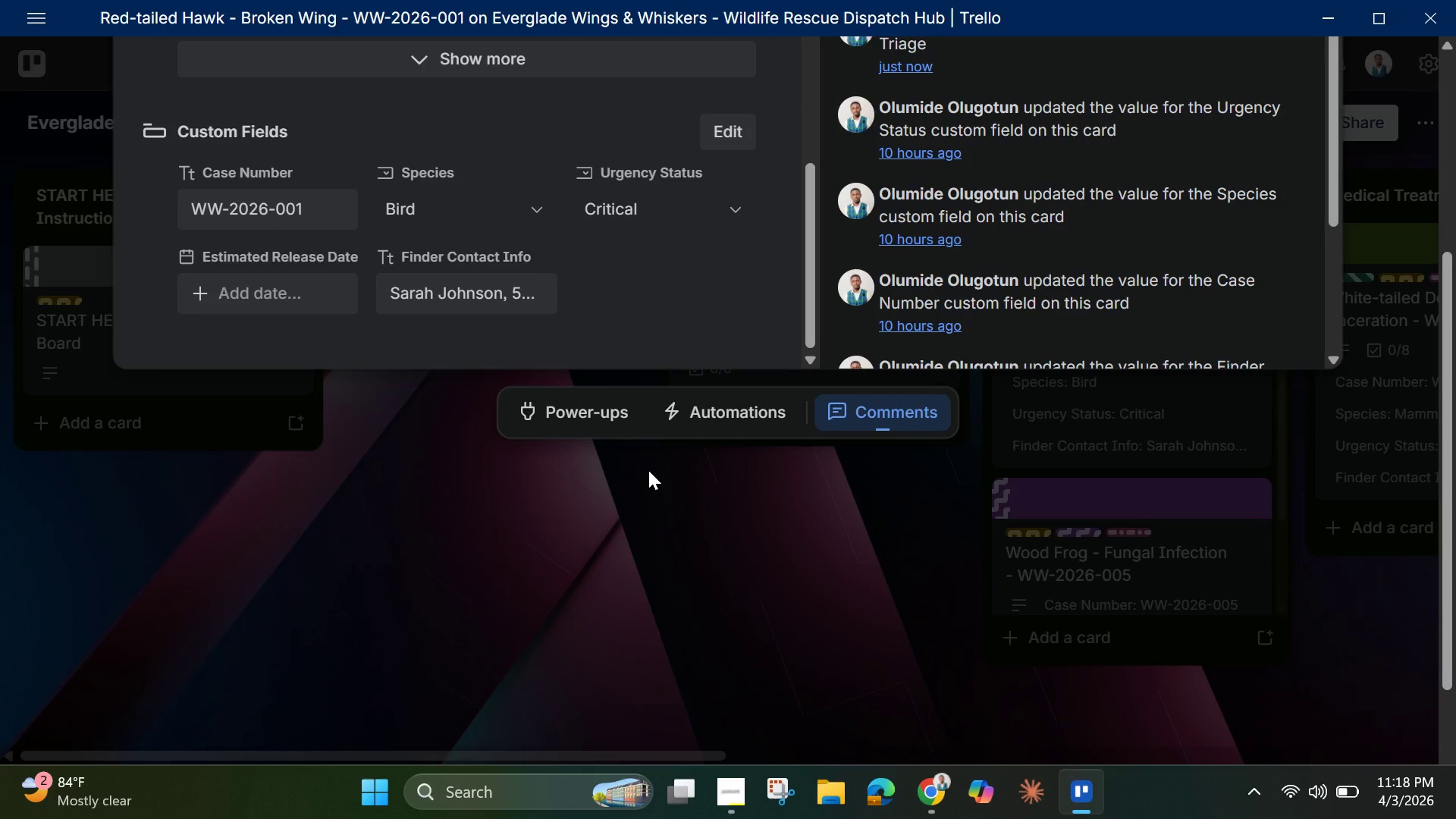 
wait(15.18)
 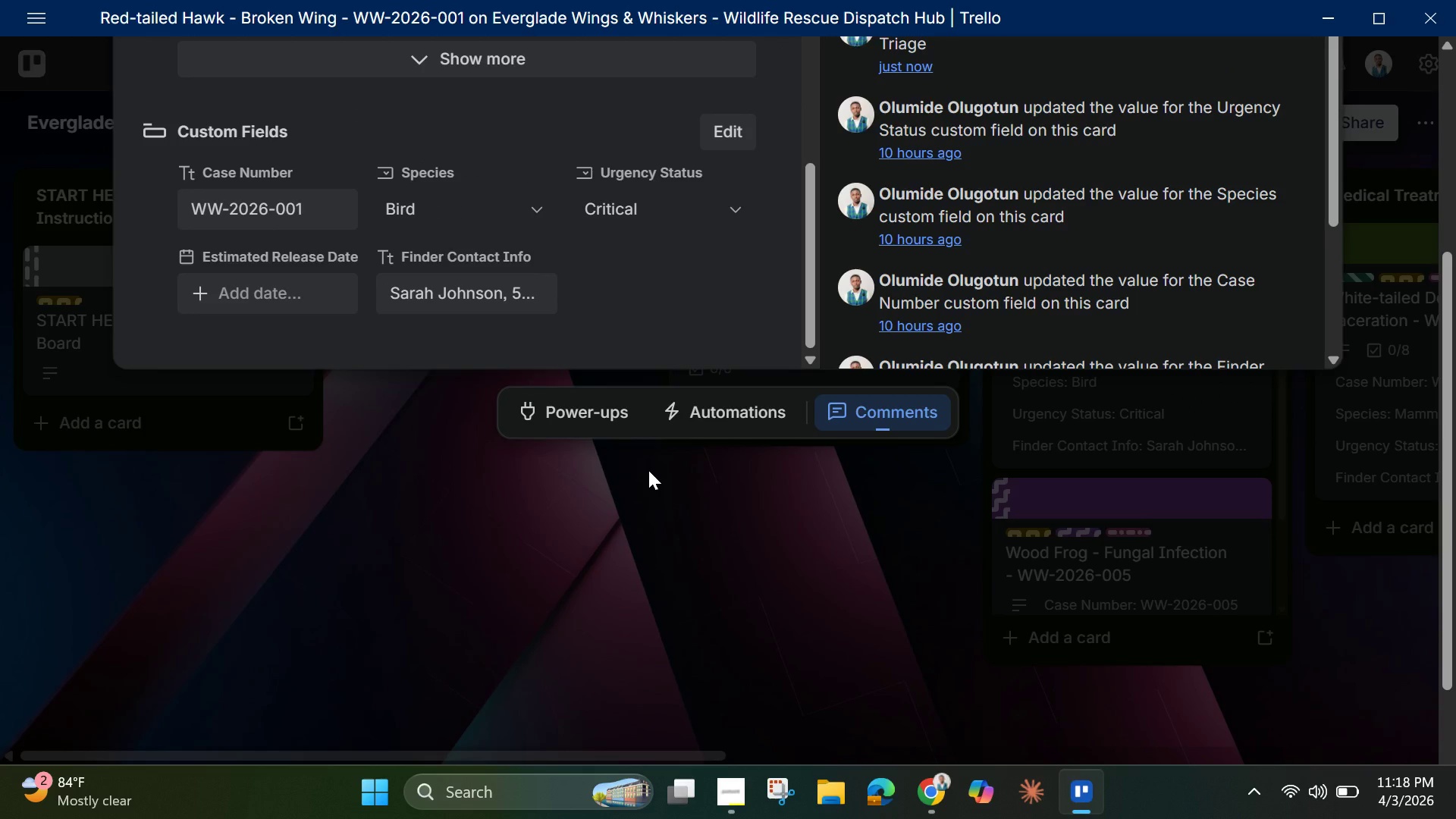 
scroll: coordinate [432, 427], scroll_direction: up, amount: 10.0
 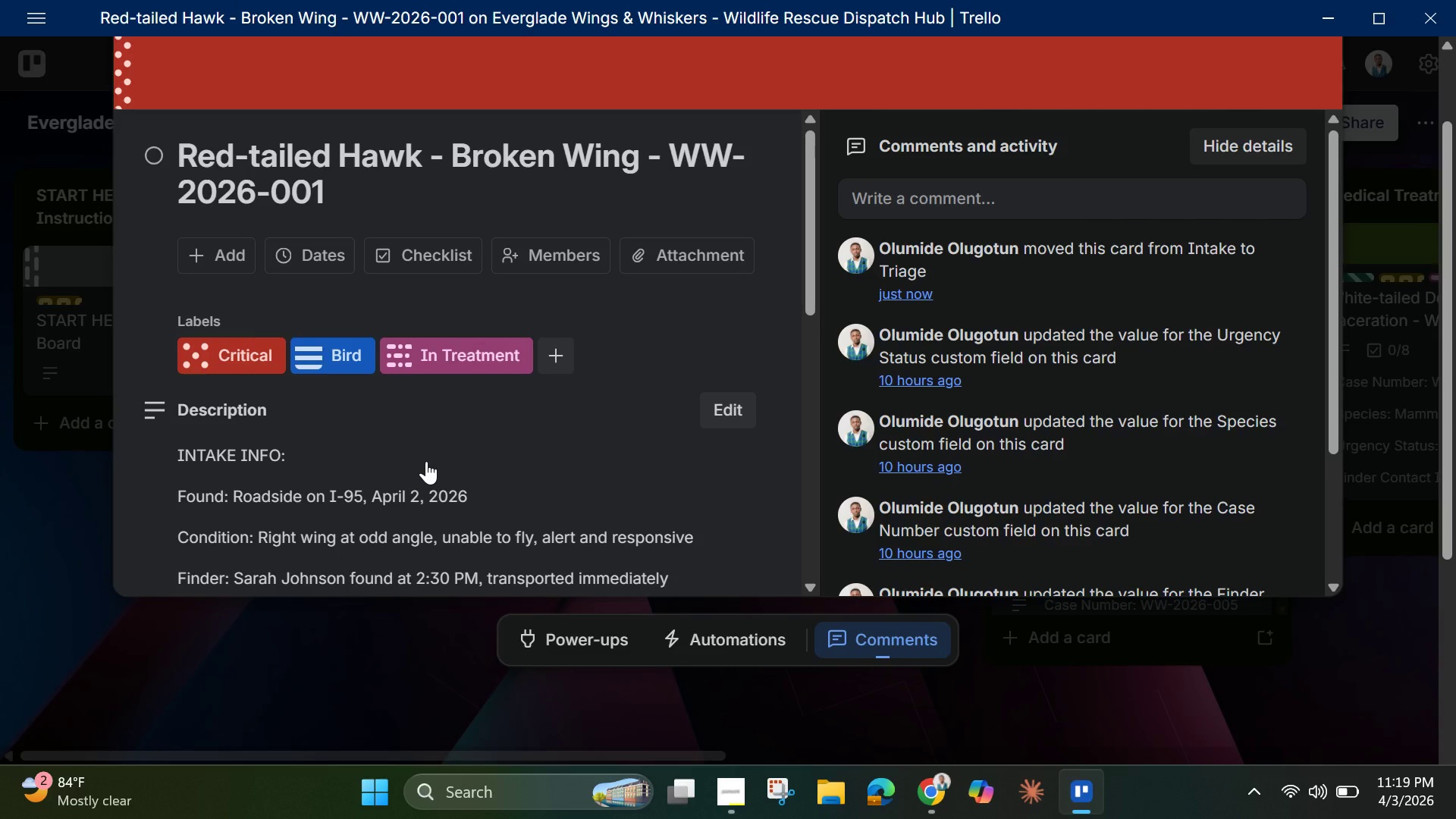 
wait(15.09)
 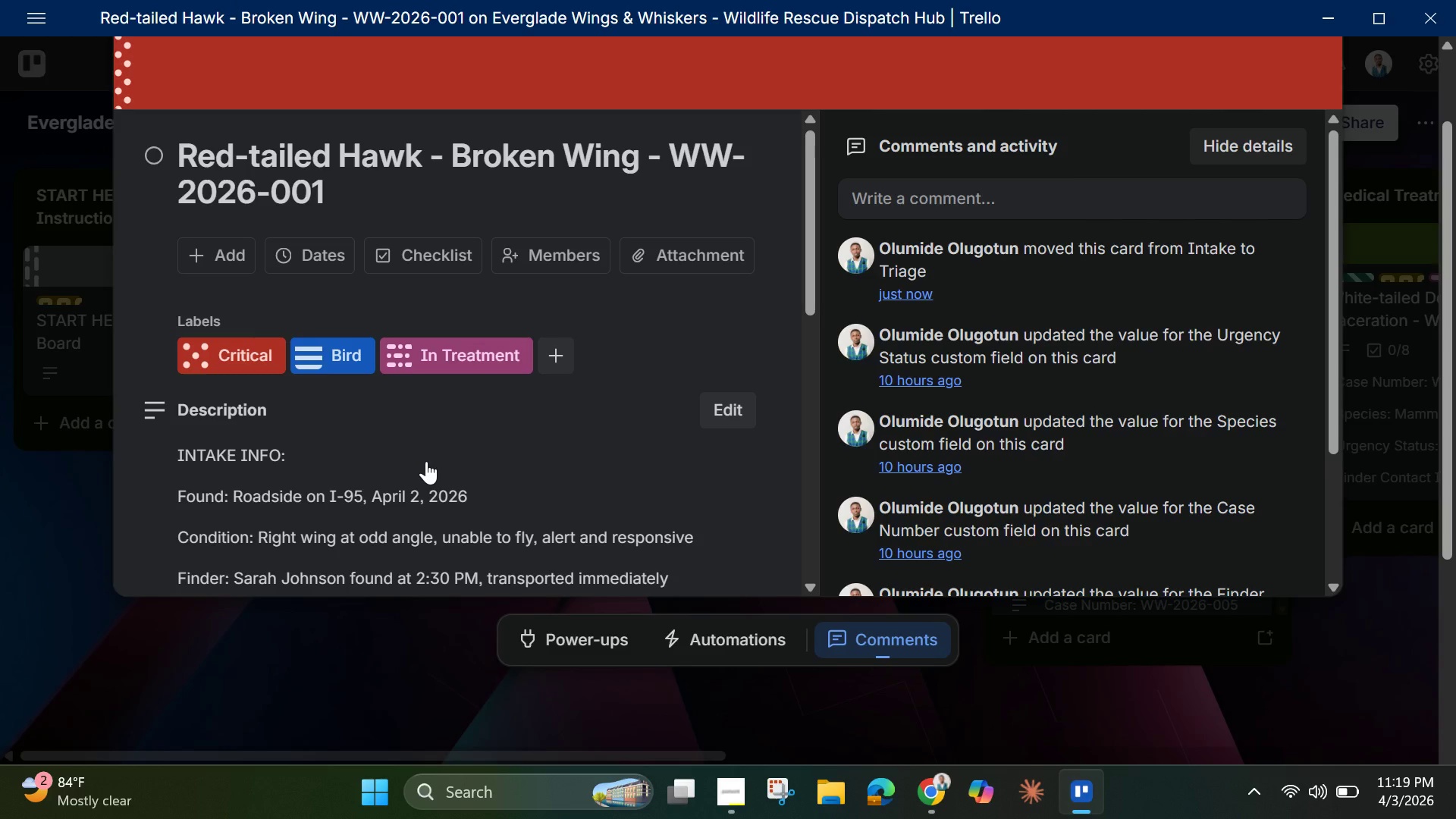 
scroll: coordinate [1304, 195], scroll_direction: up, amount: 8.0
 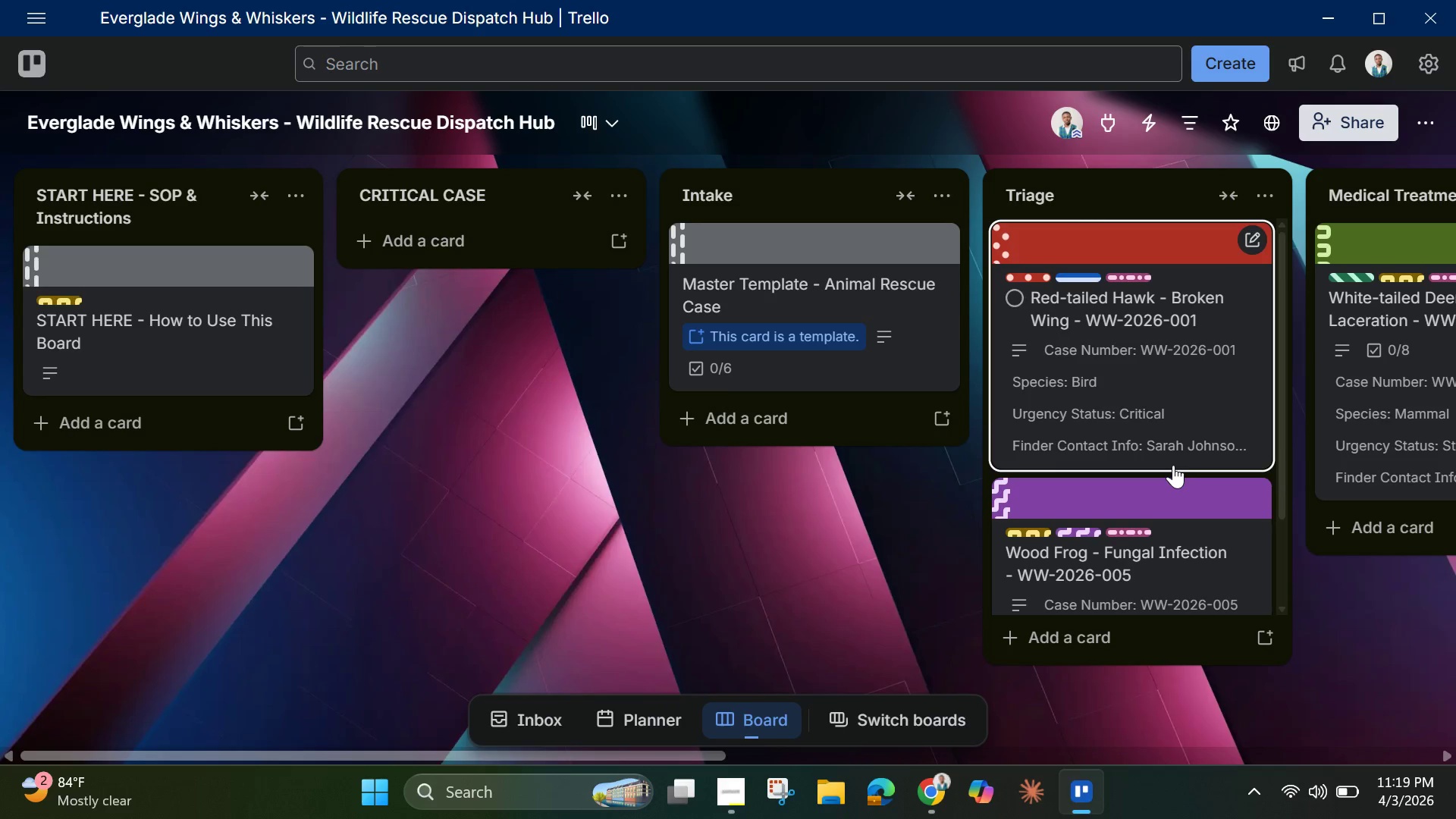 
wait(9.71)
 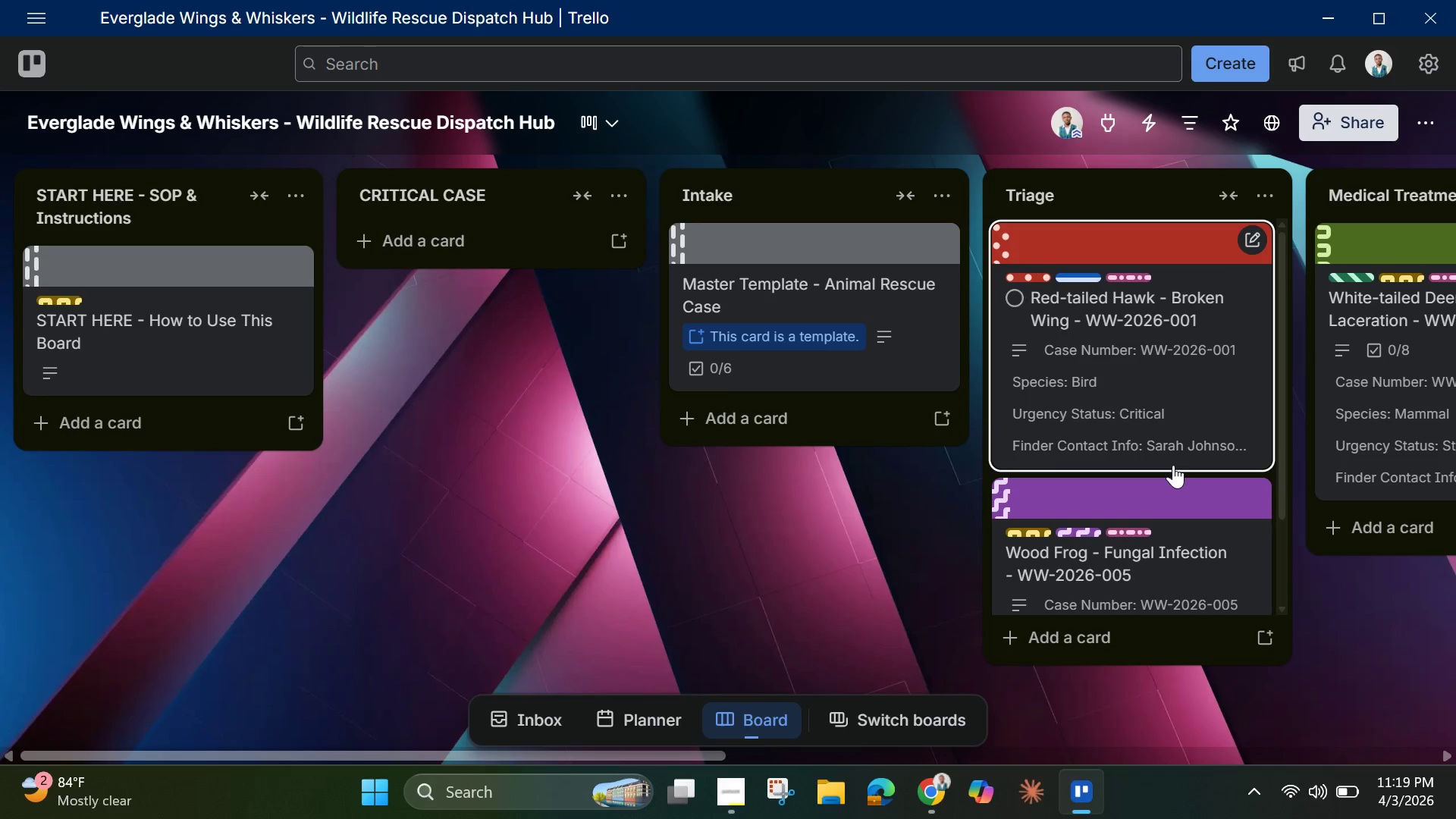 
left_click_drag(start_coordinate=[708, 754], to_coordinate=[1062, 747])
 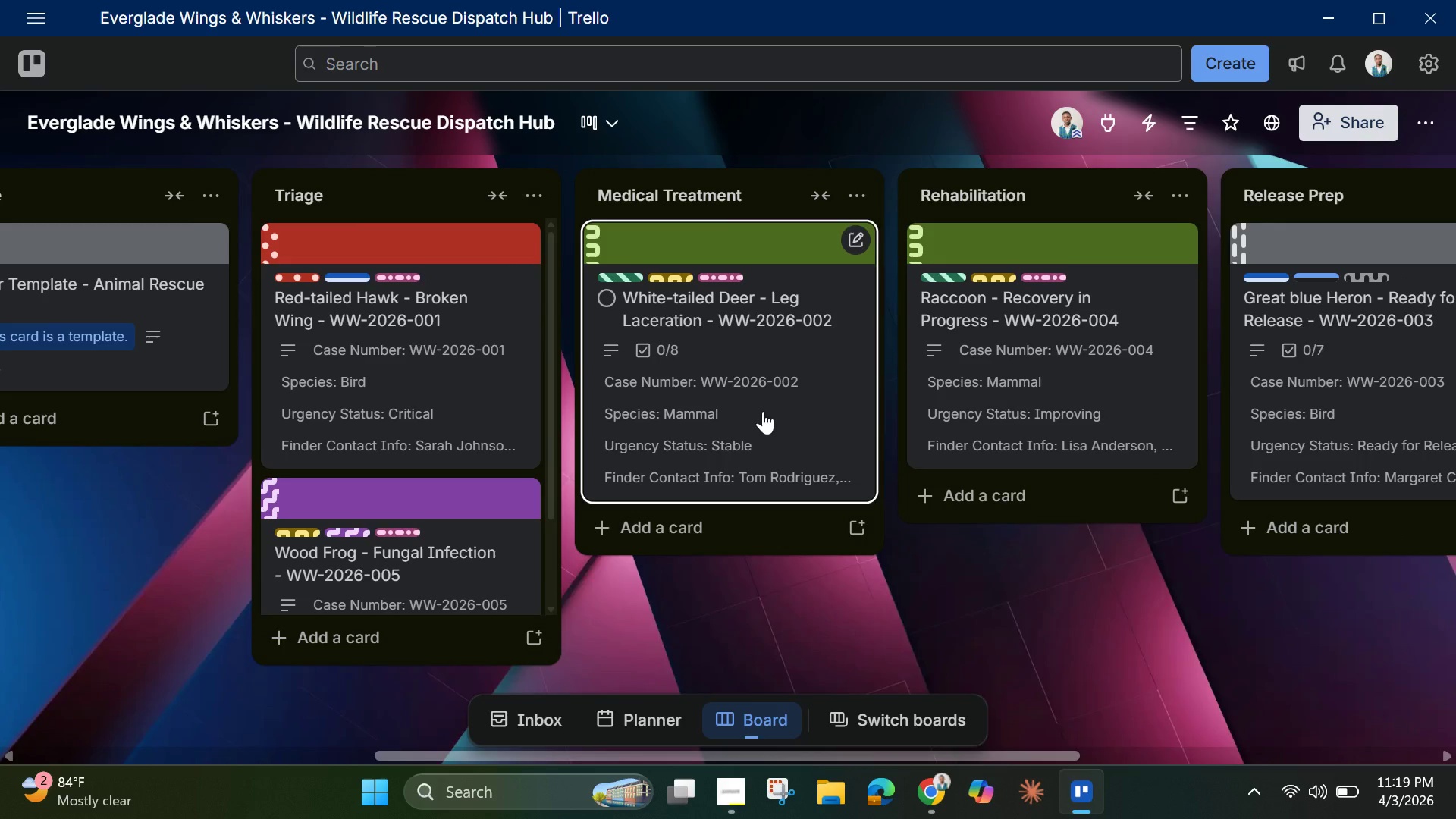 
left_click([763, 411])
 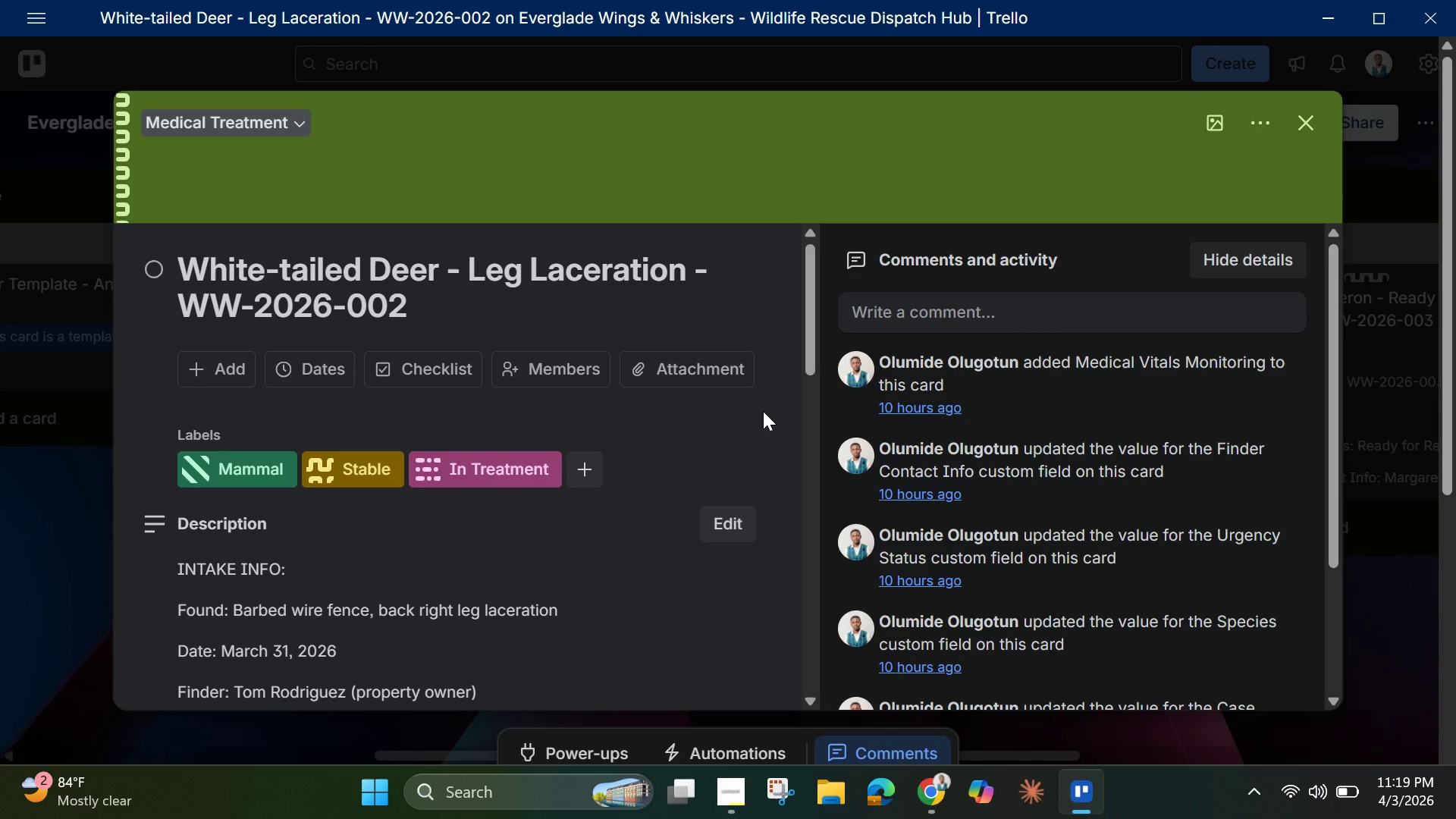 
wait(9.81)
 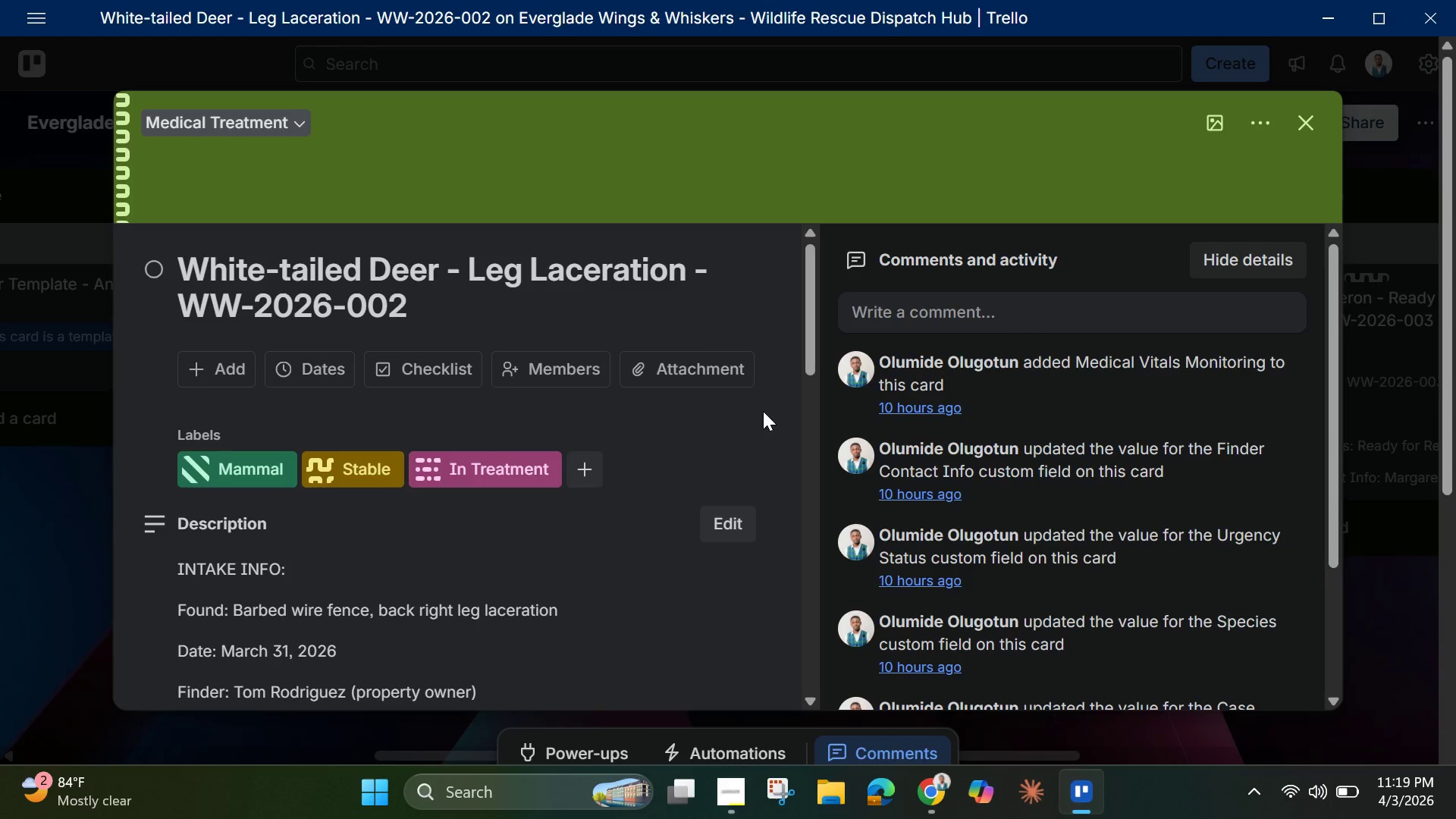 
scroll: coordinate [611, 407], scroll_direction: down, amount: 5.0
 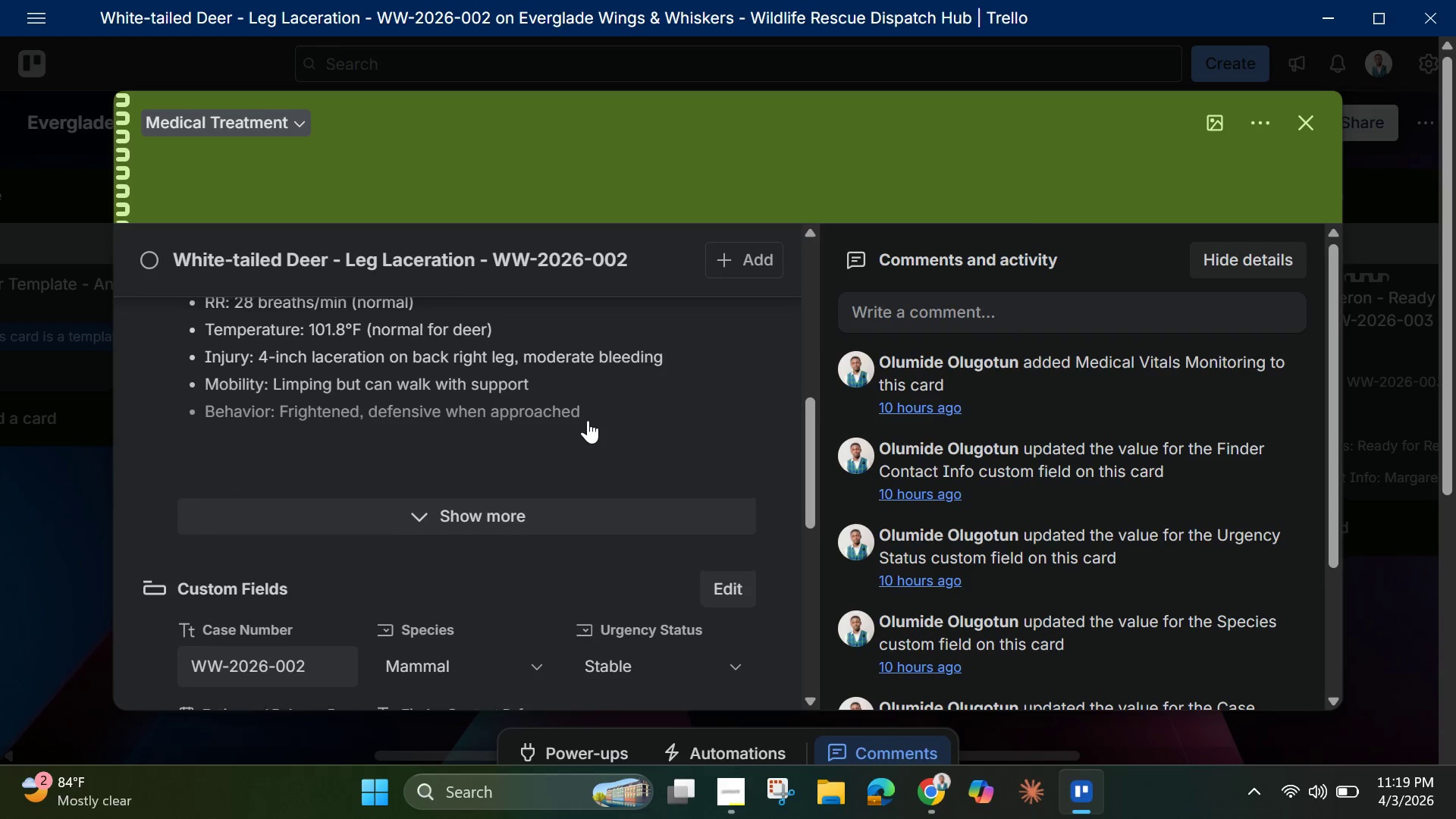 
scroll: coordinate [588, 420], scroll_direction: up, amount: 1.0
 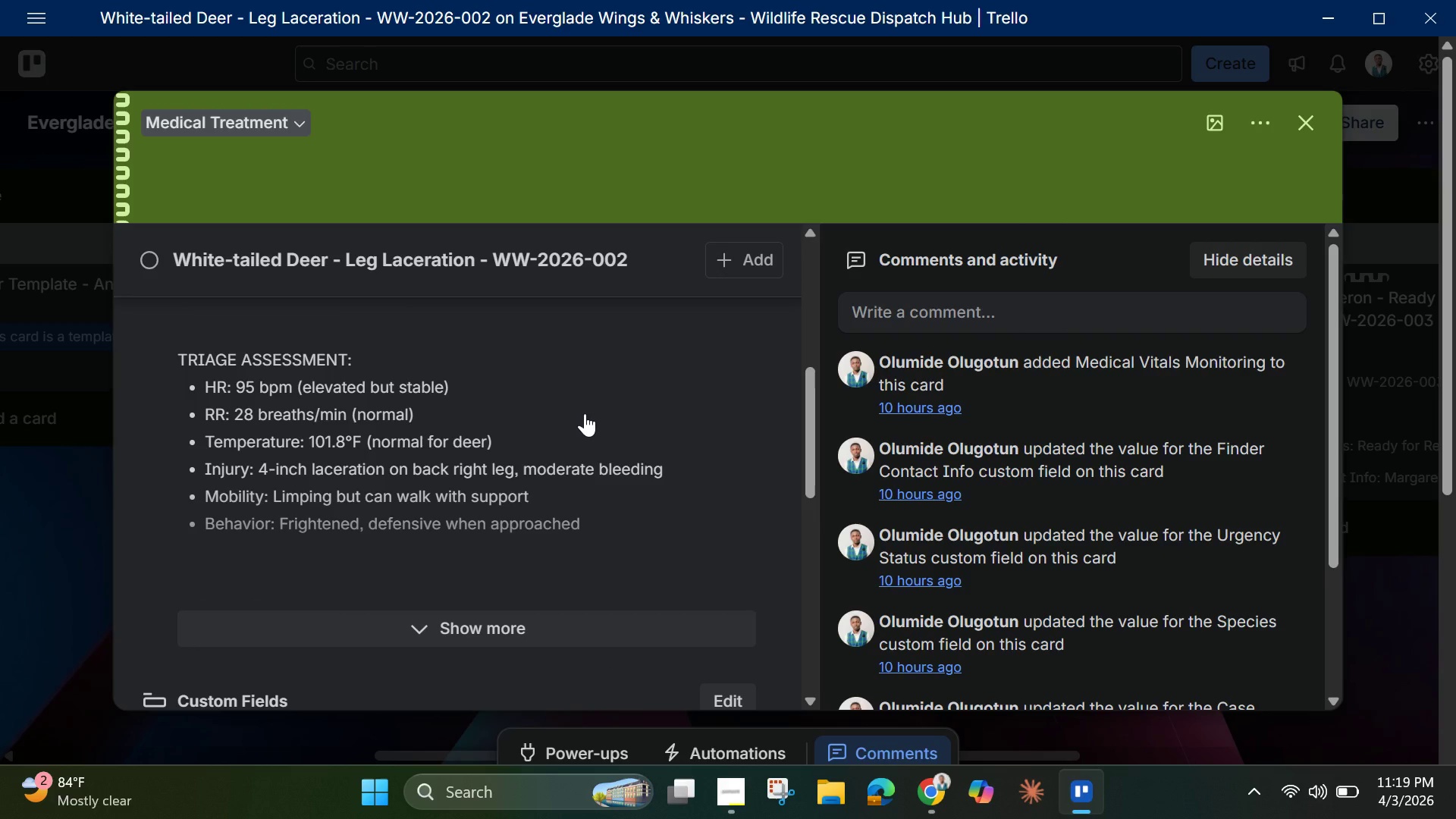 
wait(6.58)
 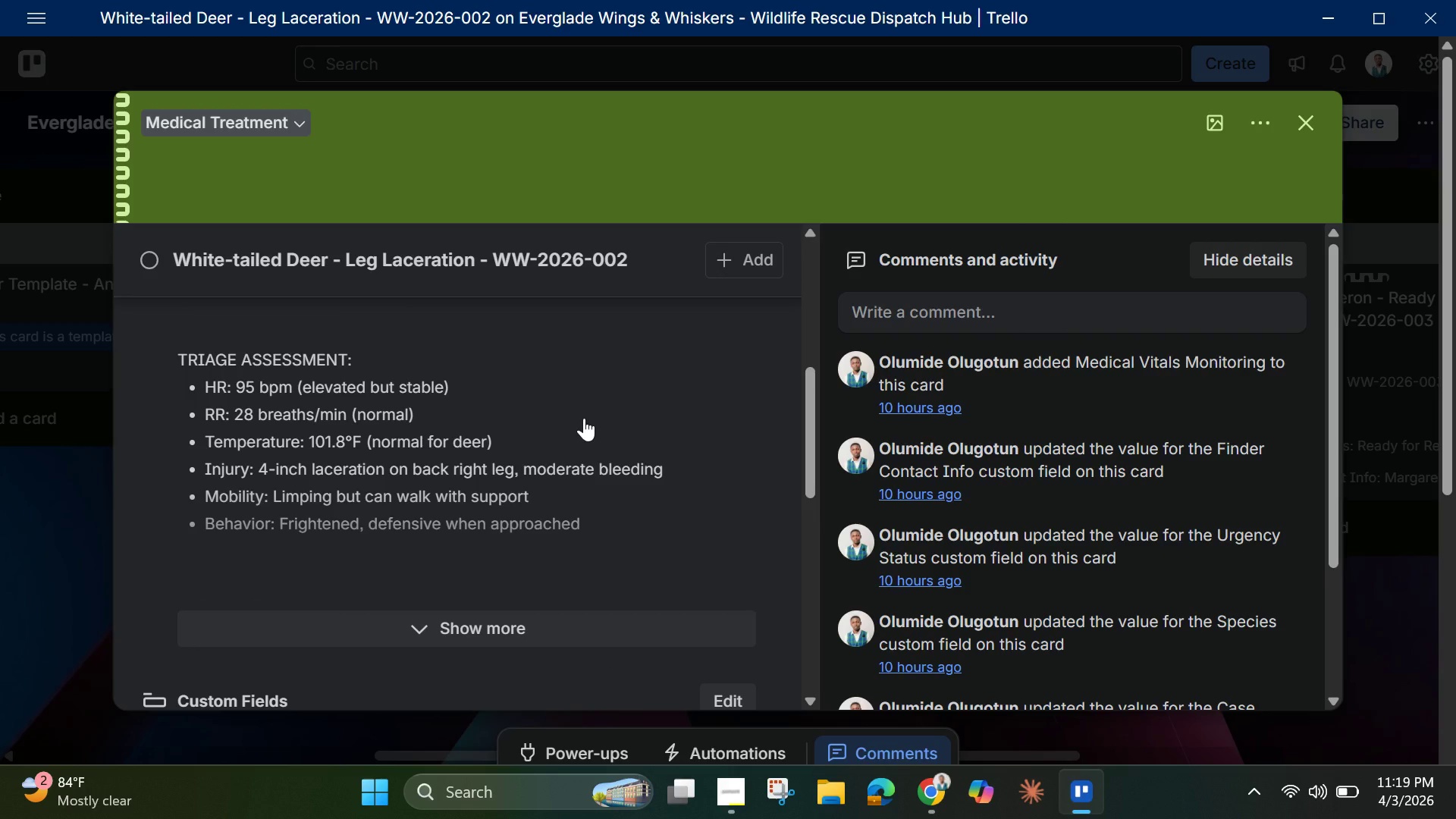 
scroll: coordinate [591, 416], scroll_direction: up, amount: 5.0
 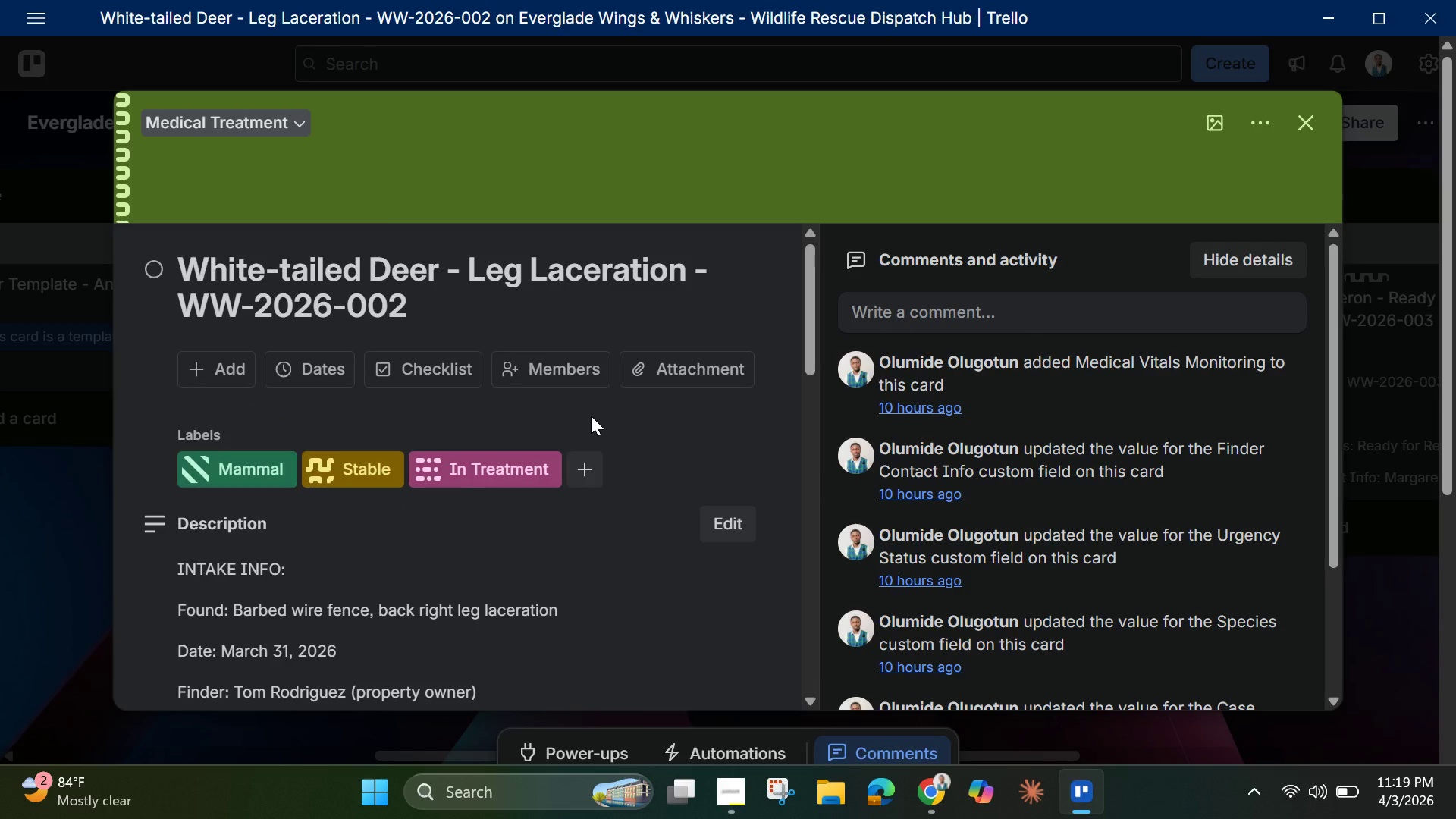 
scroll: coordinate [591, 416], scroll_direction: down, amount: 8.0
 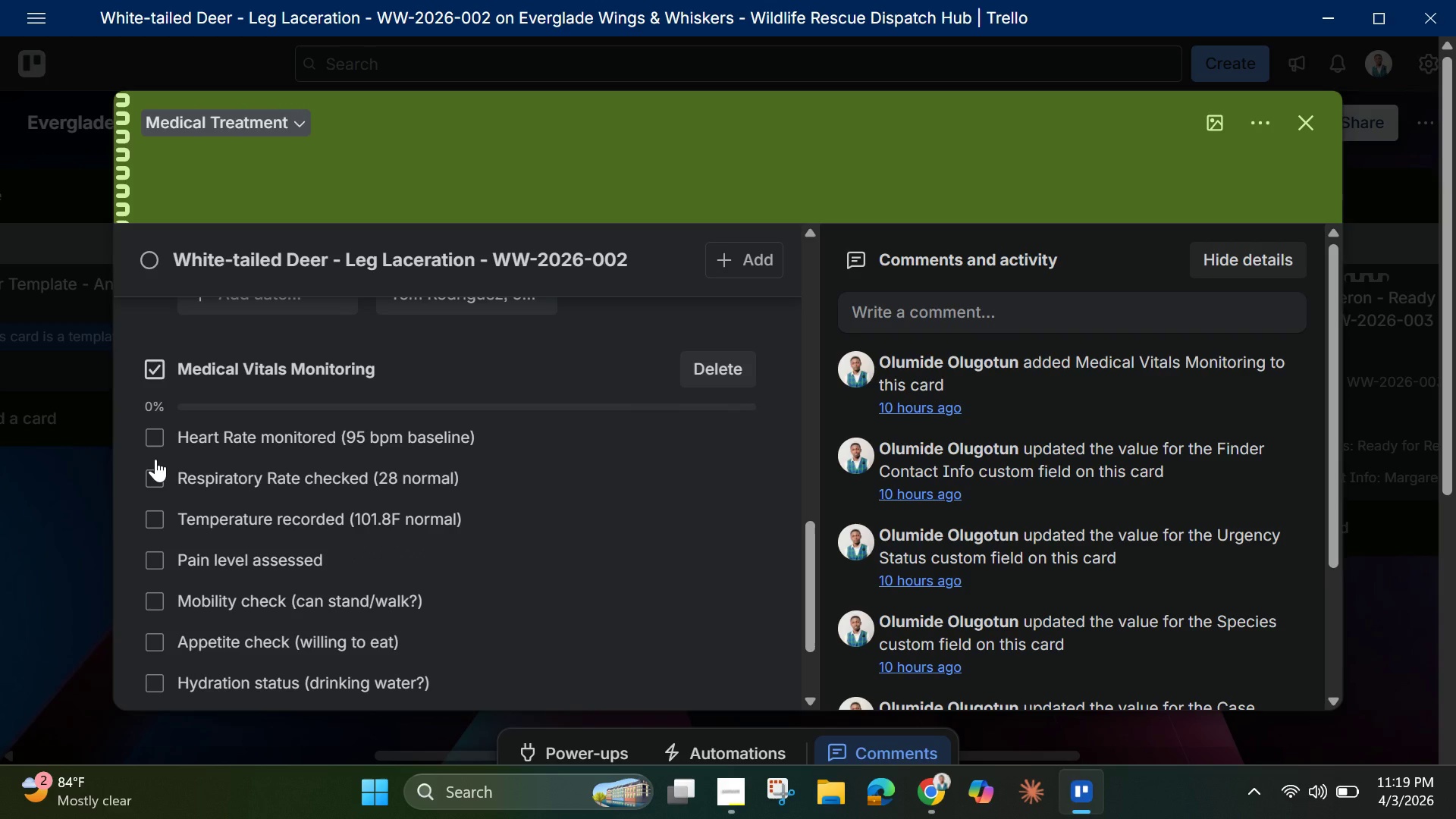 
wait(6.69)
 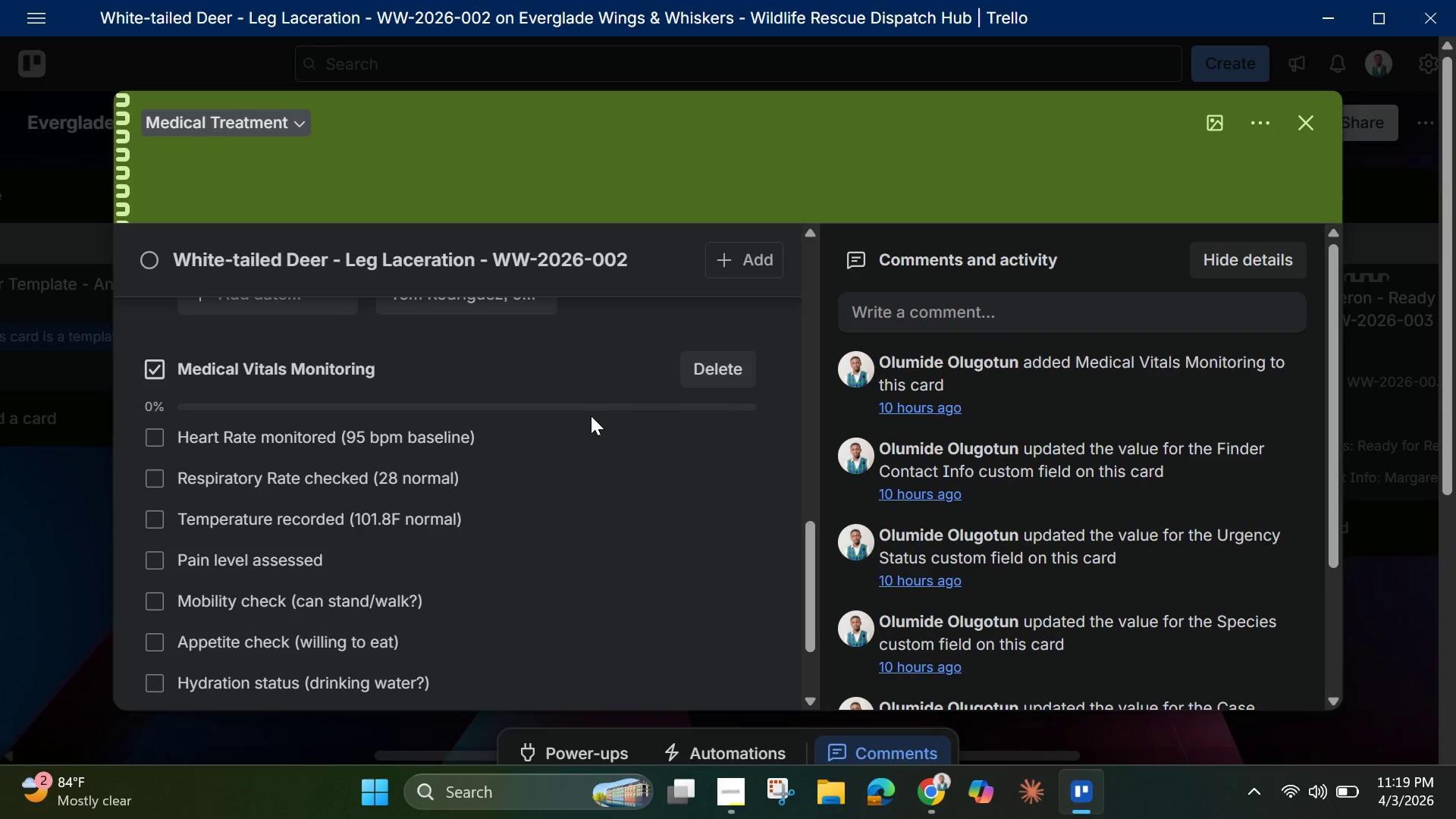 
left_click([155, 429])
 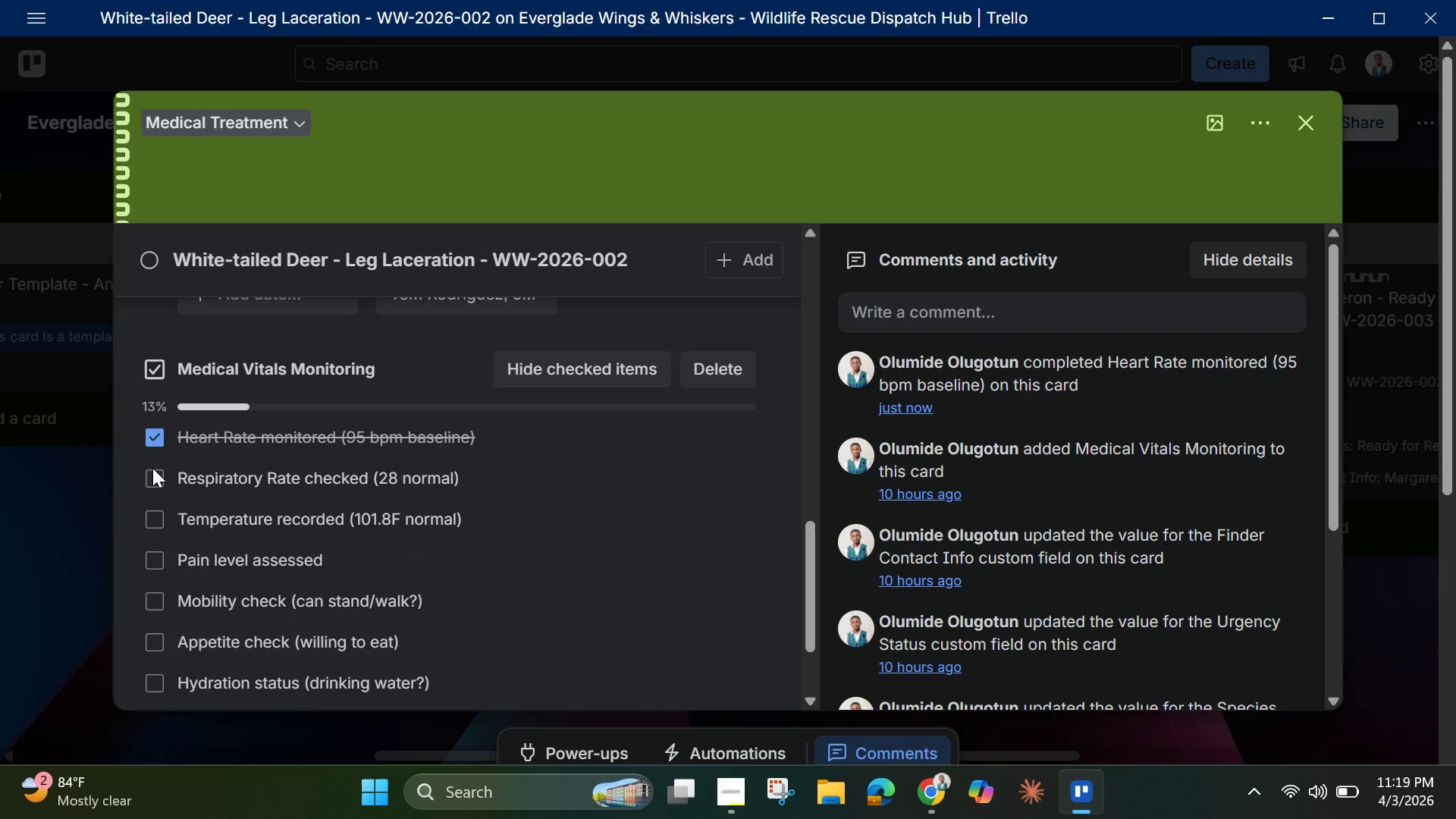 
left_click([152, 468])
 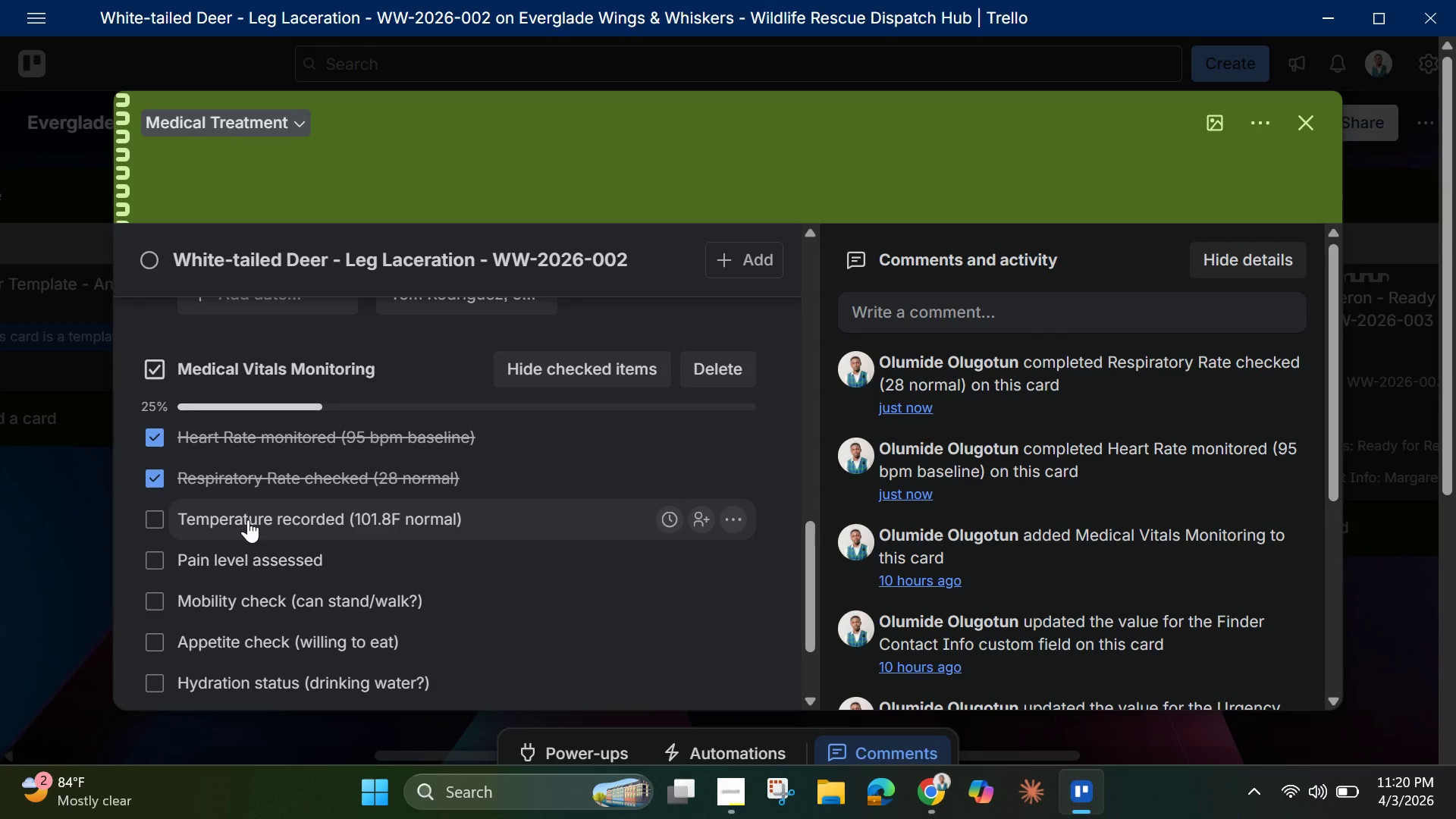 
scroll: coordinate [474, 472], scroll_direction: up, amount: 5.0
 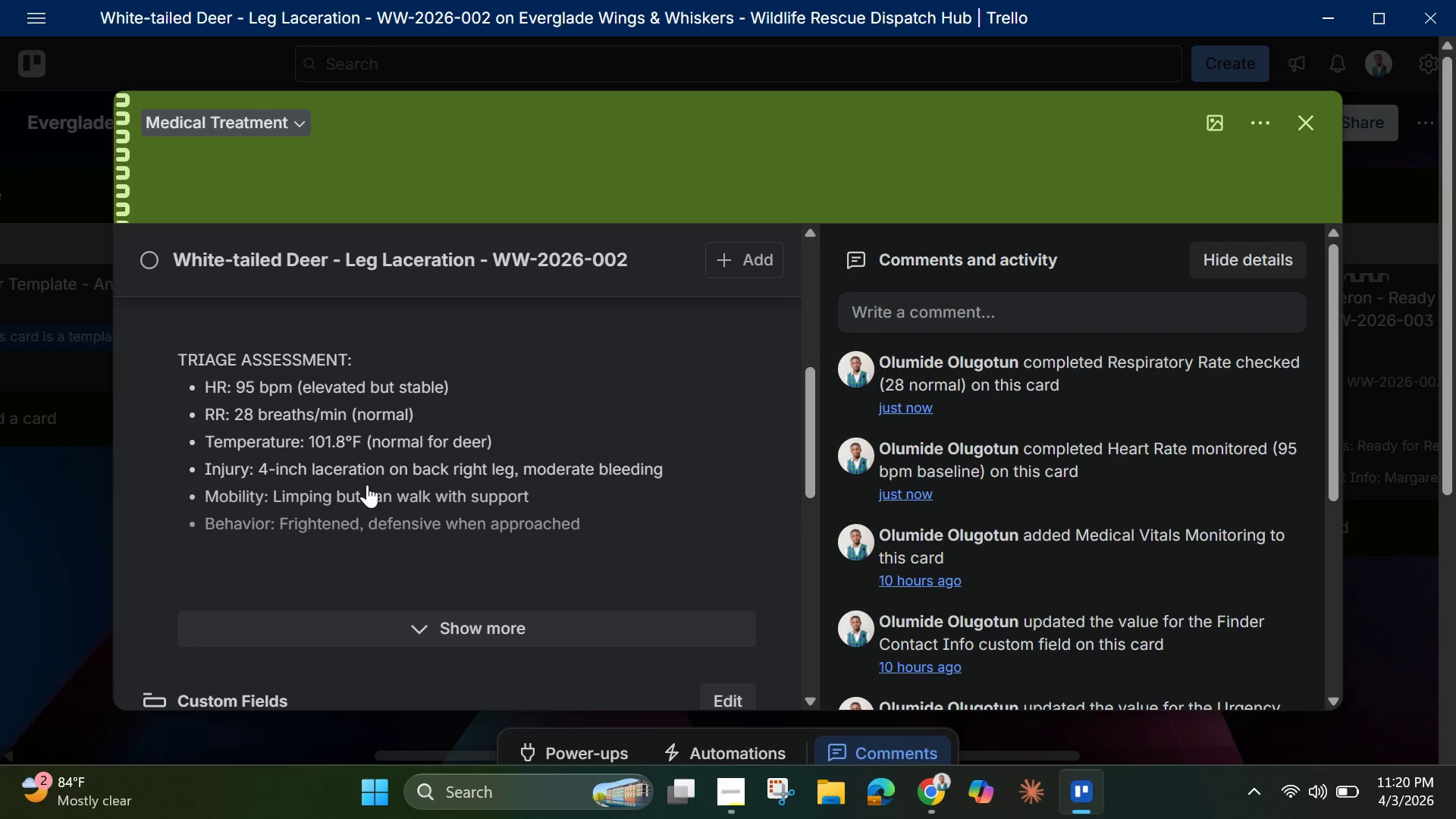 
left_click([367, 485])
 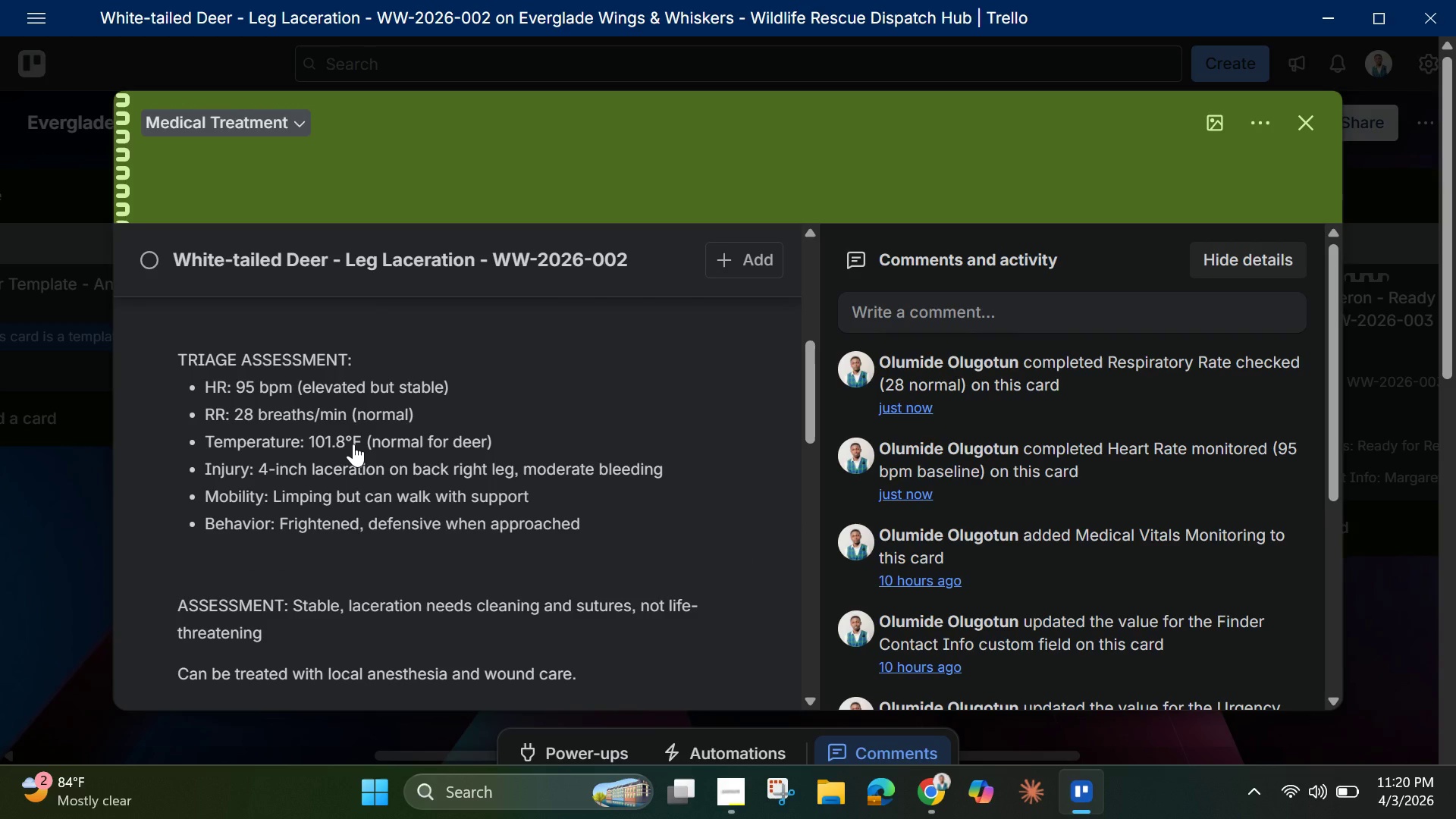 
double_click([353, 444])
 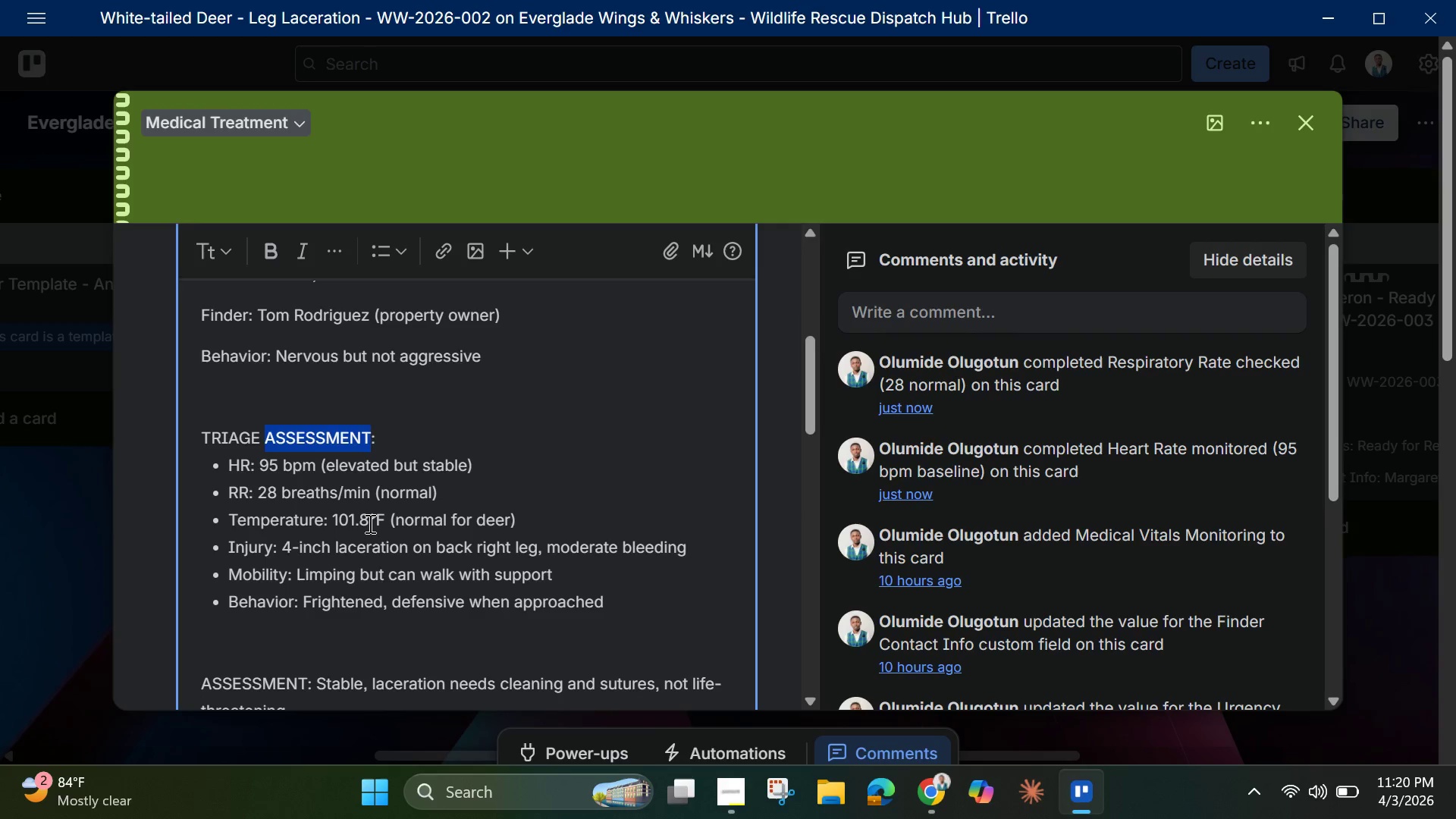 
left_click_drag(start_coordinate=[367, 519], to_coordinate=[373, 522])
 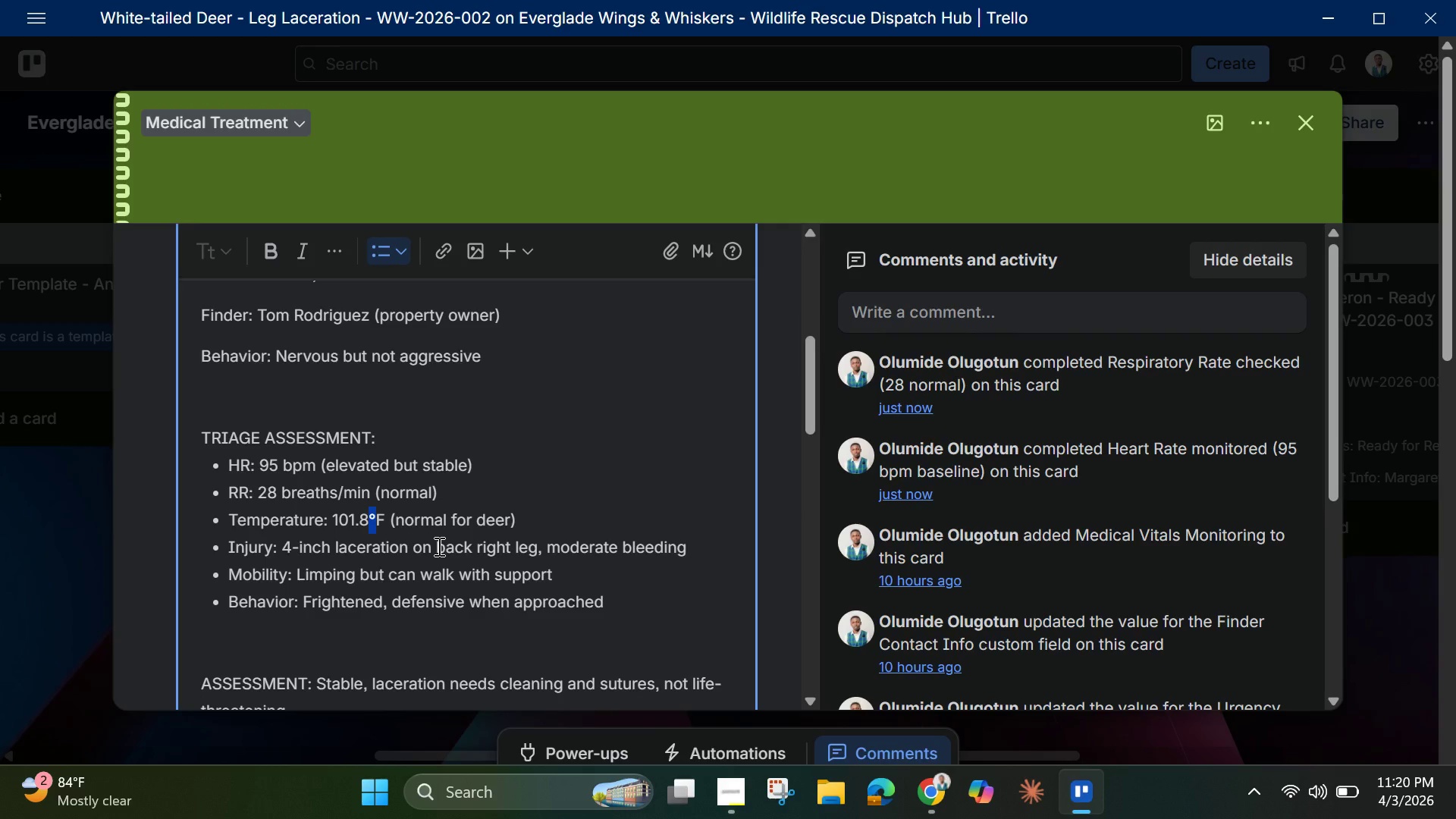 
key(Control+C)
 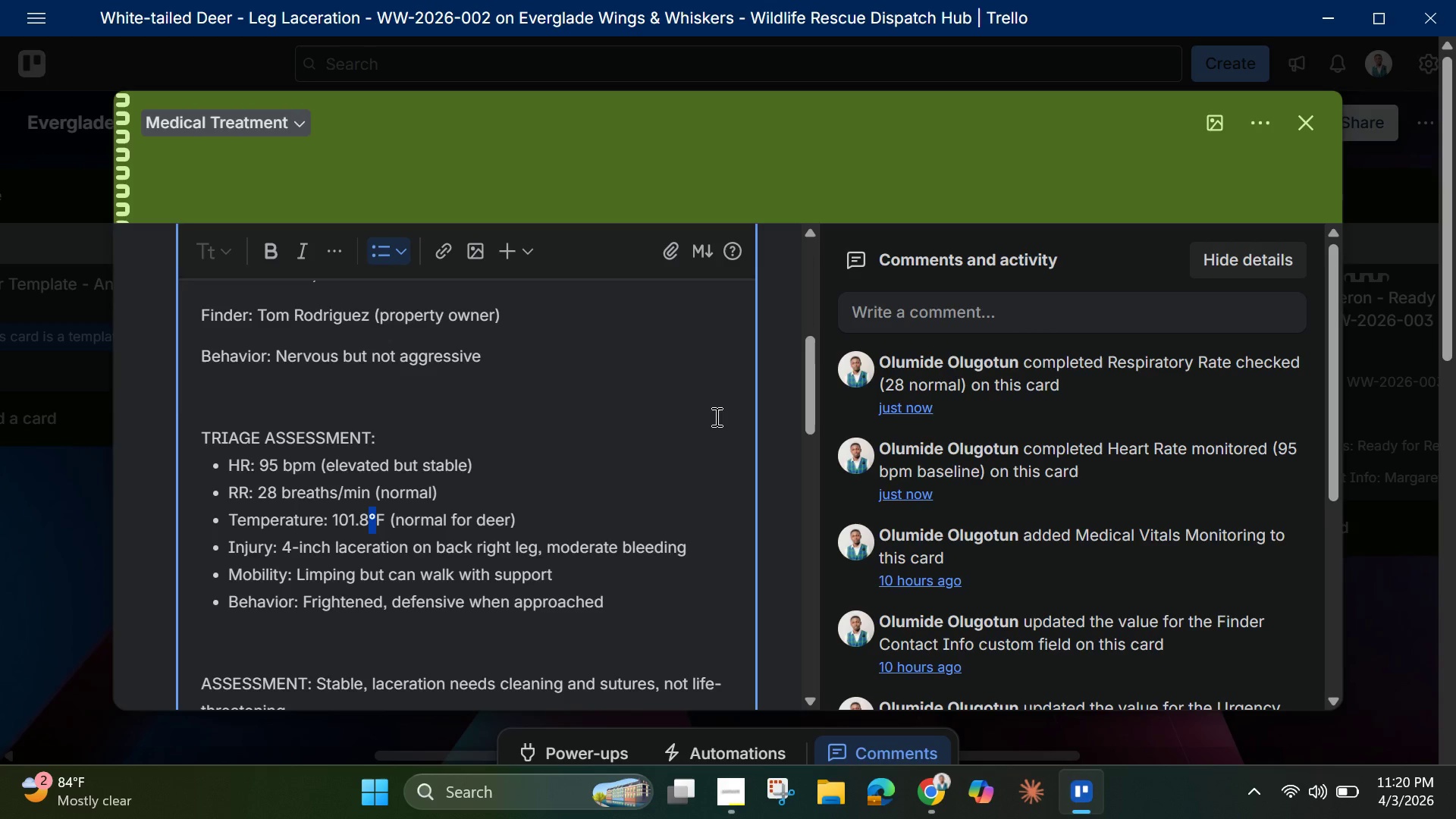 
scroll: coordinate [719, 406], scroll_direction: down, amount: 8.0
 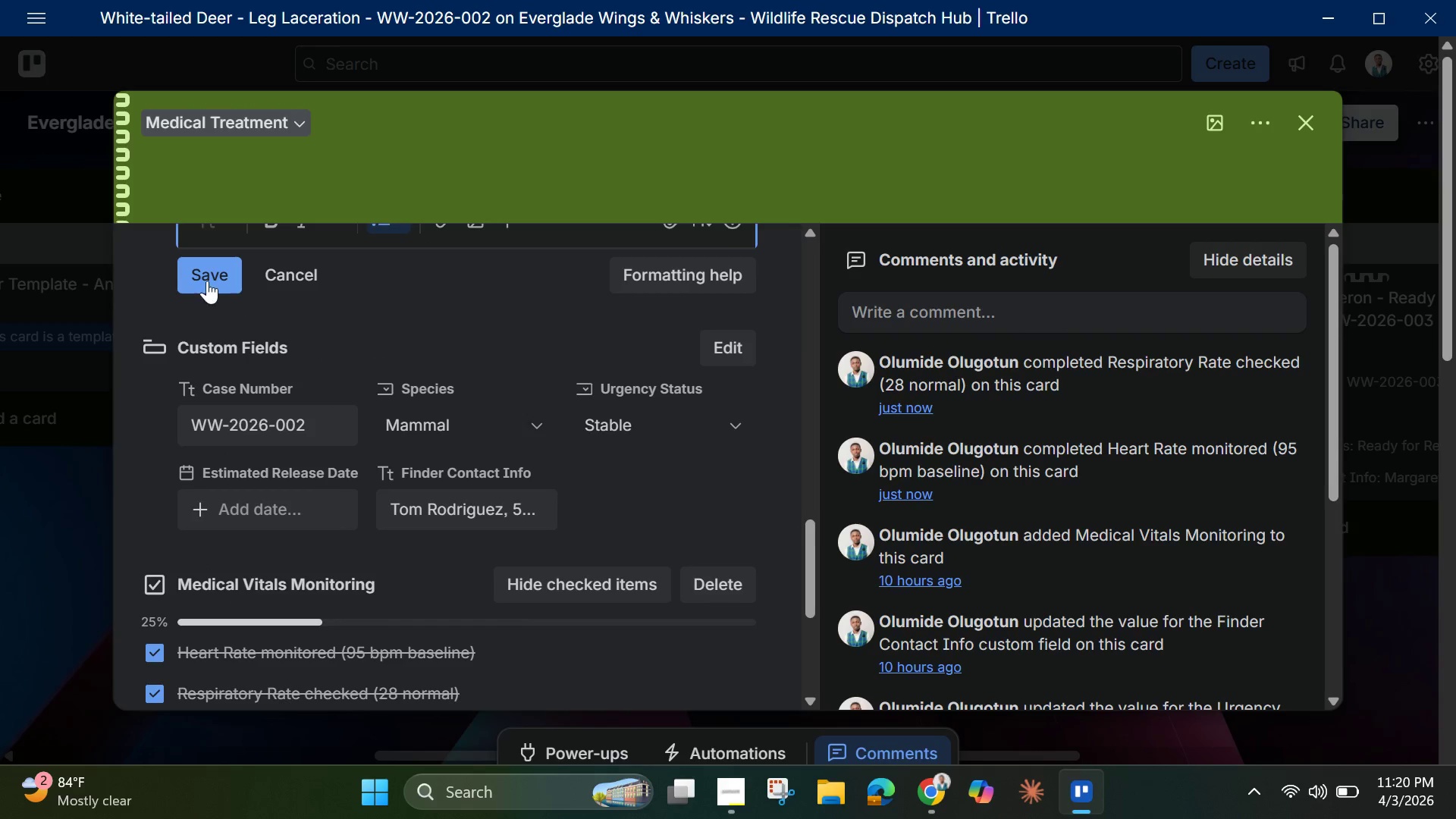 
left_click([198, 275])
 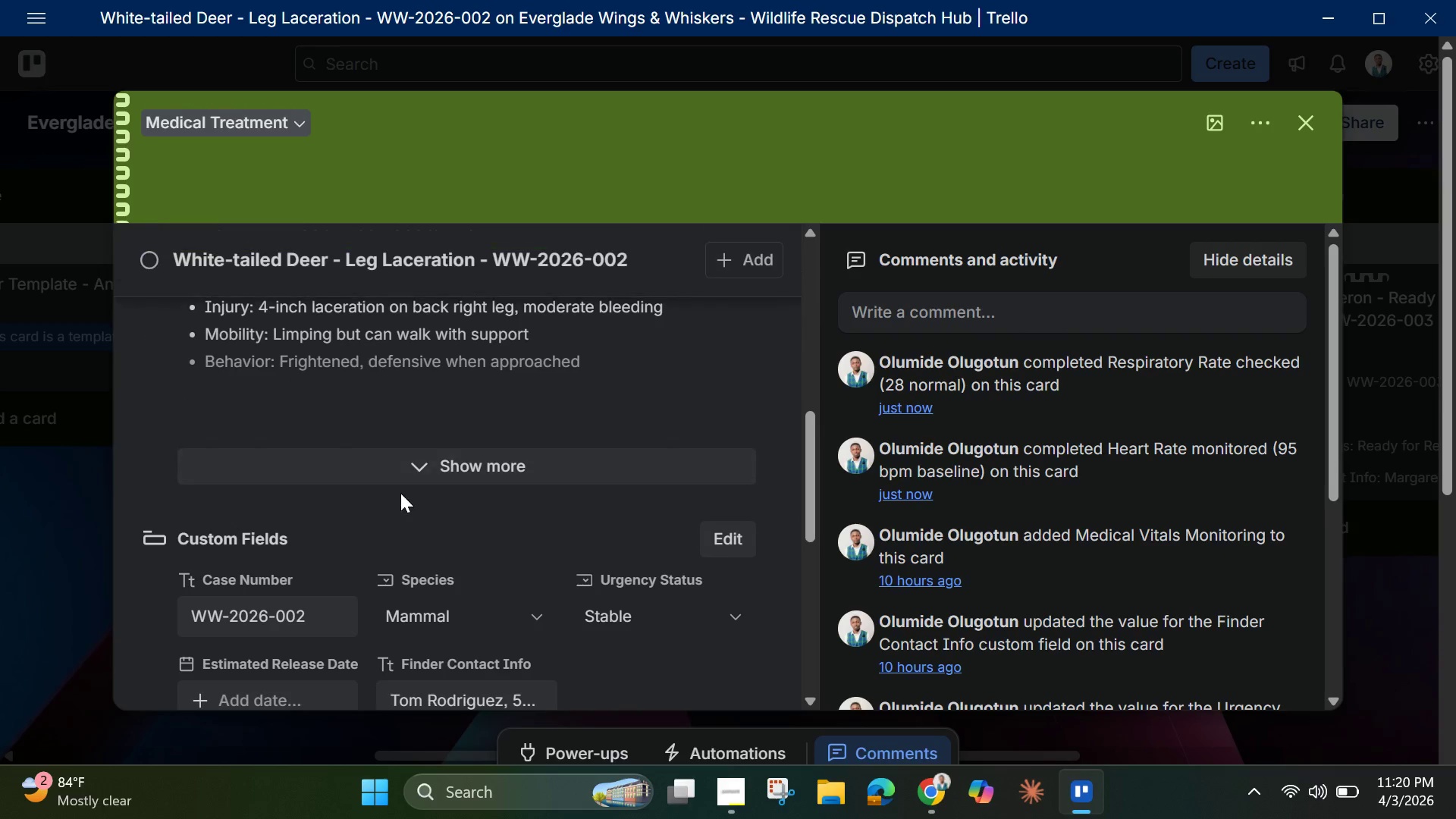 
scroll: coordinate [400, 494], scroll_direction: down, amount: 4.0
 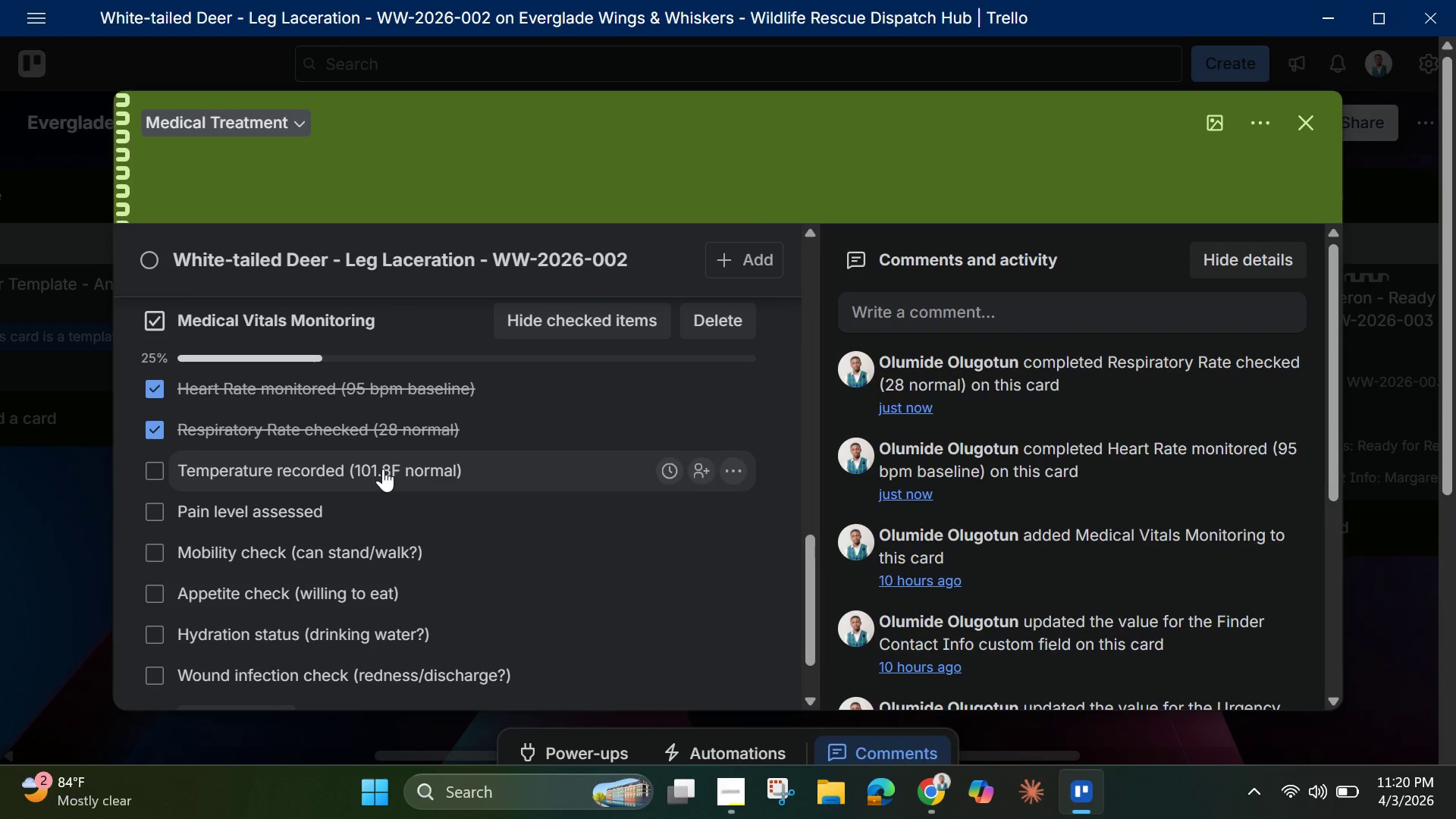 
left_click([383, 469])
 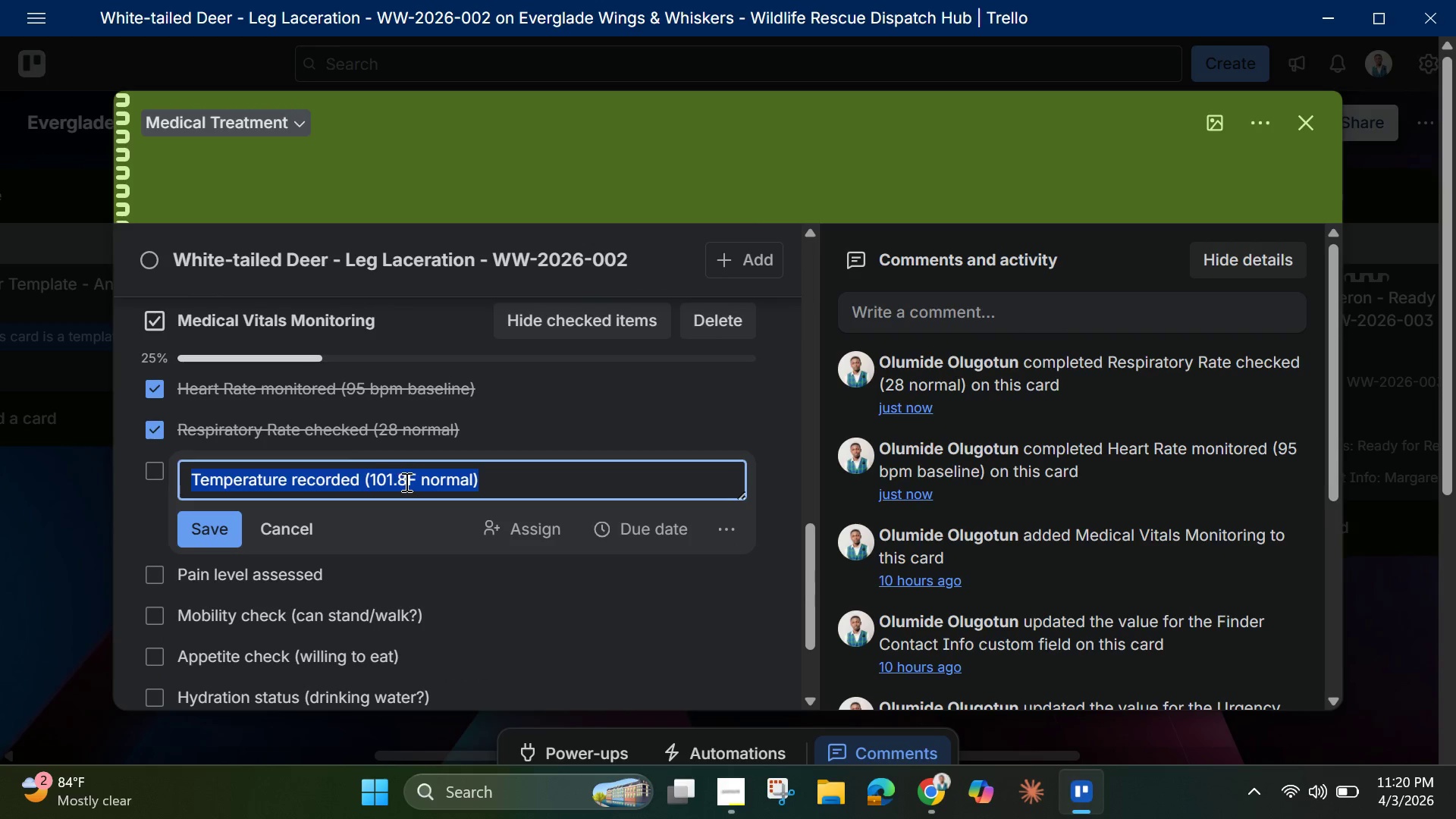 
left_click([408, 482])
 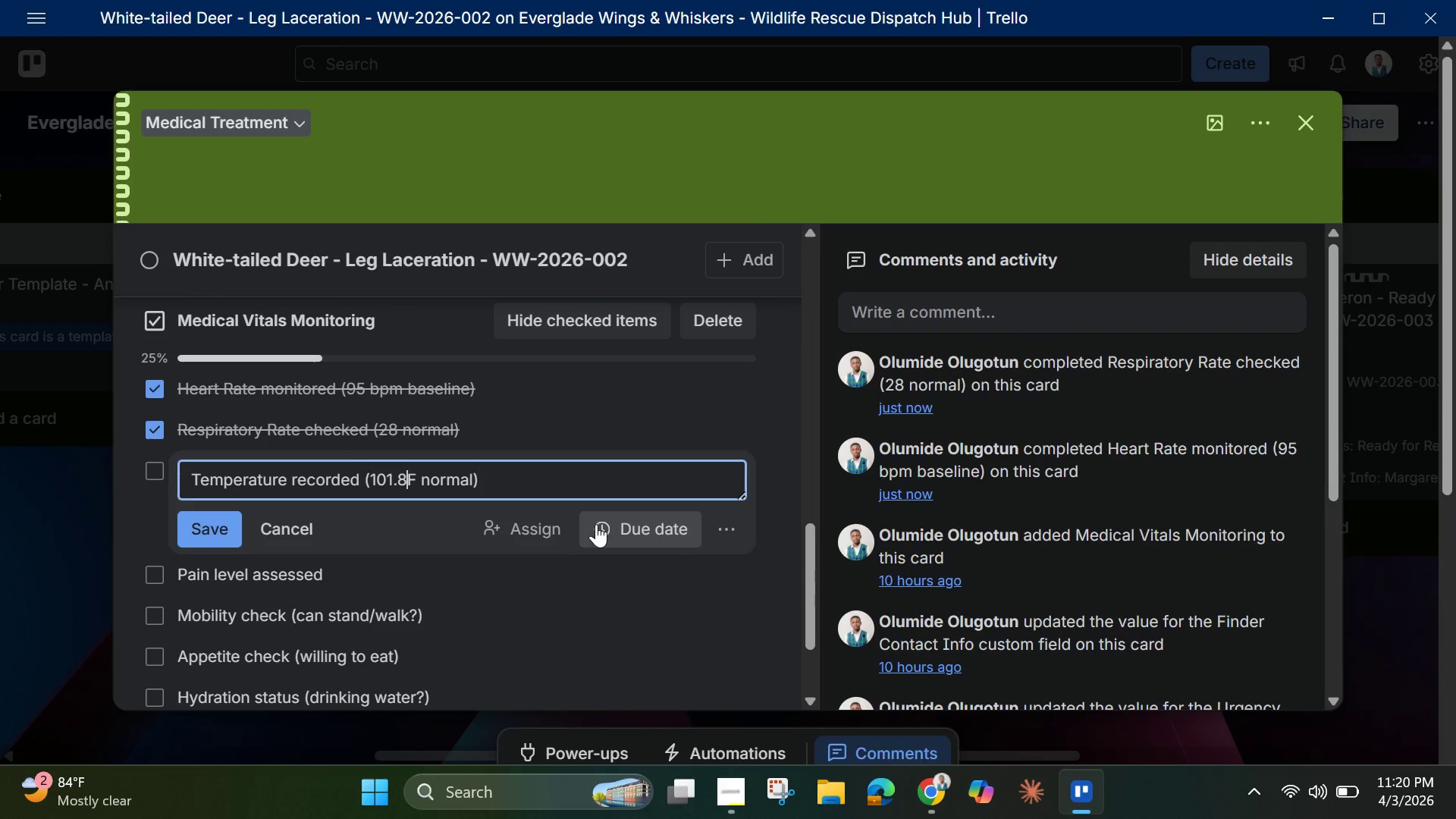 
key(Control+V)
 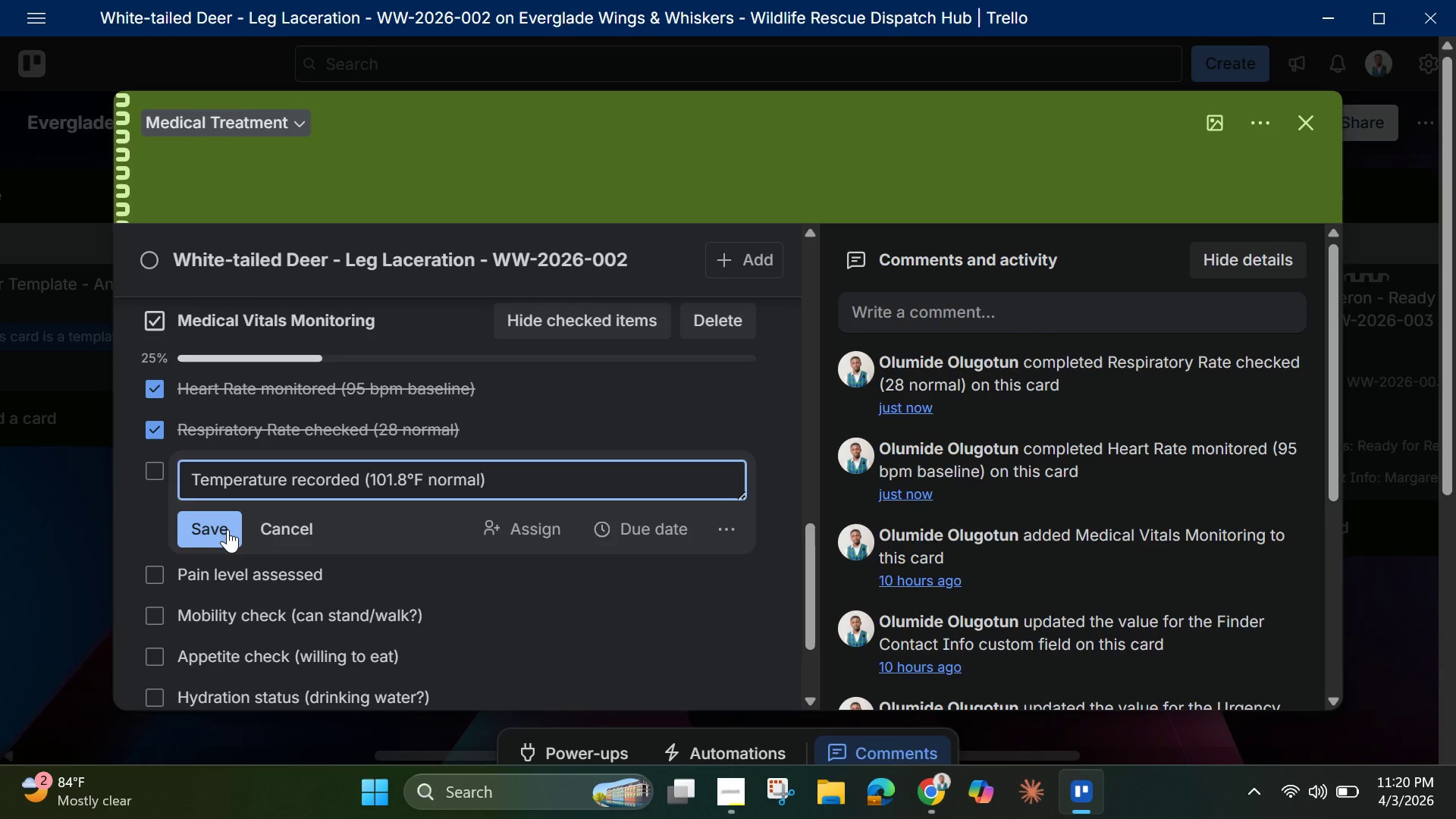 
left_click([228, 529])
 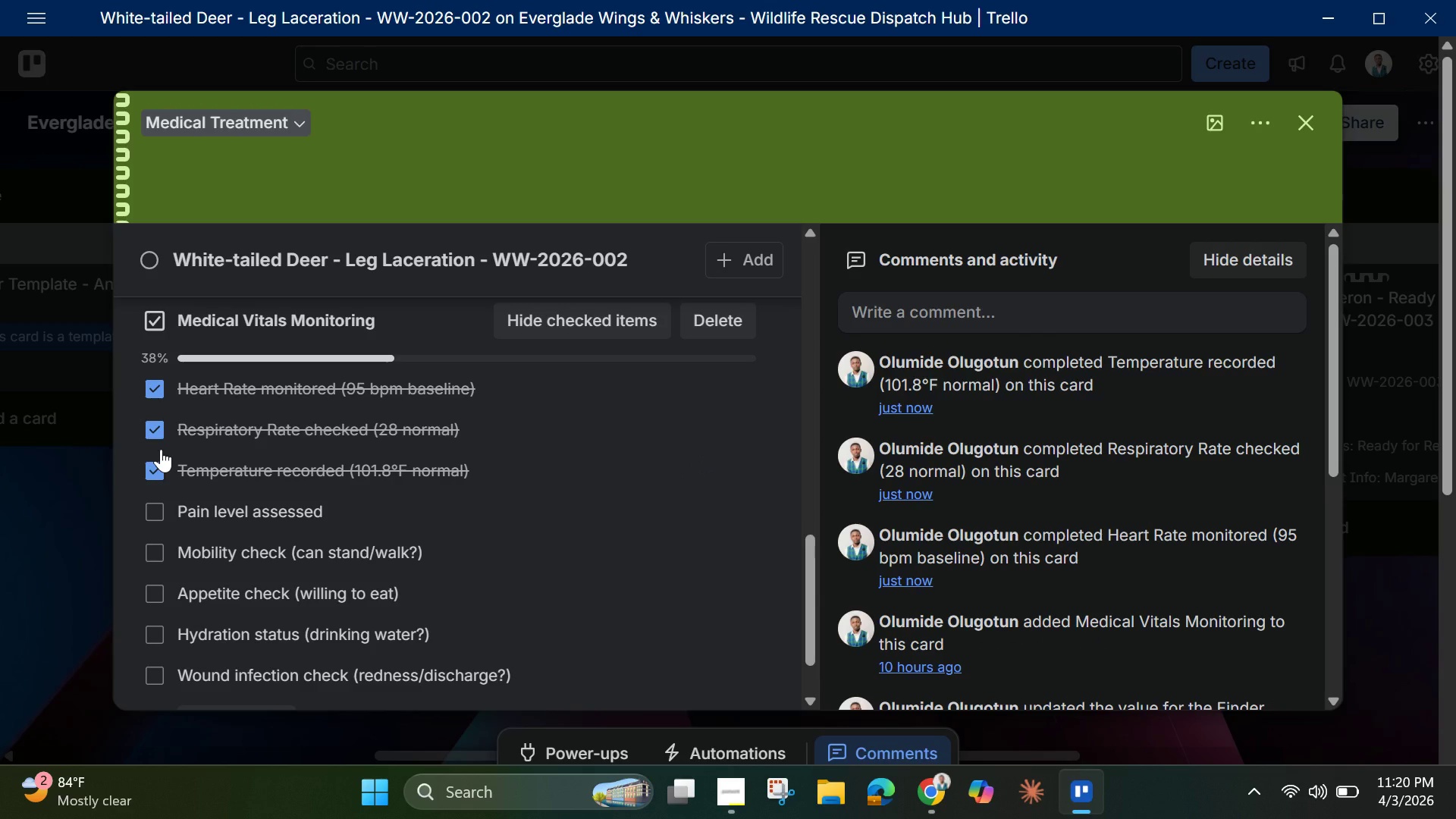 
wait(5.84)
 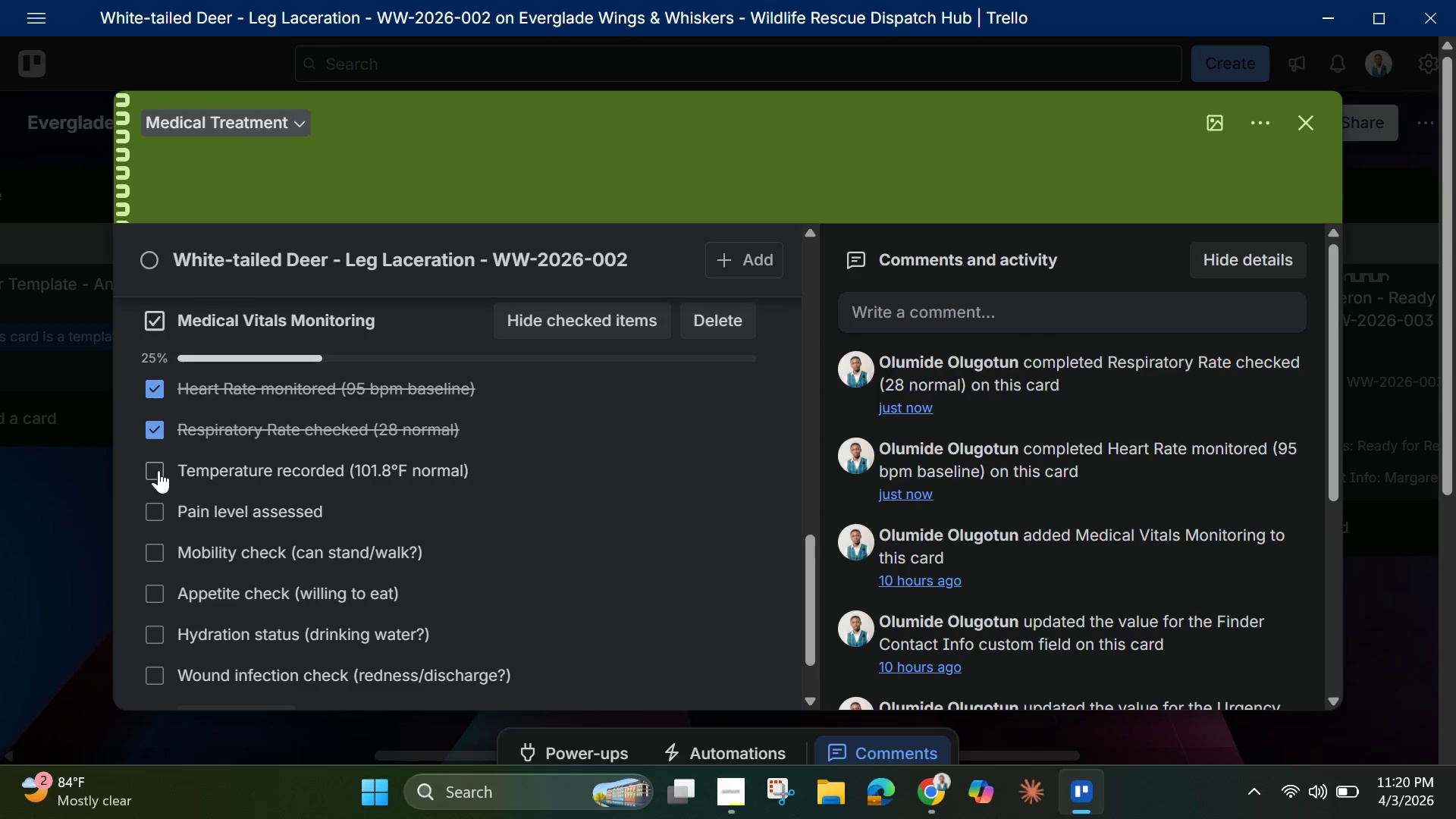 
scroll: coordinate [296, 475], scroll_direction: down, amount: 1.0
 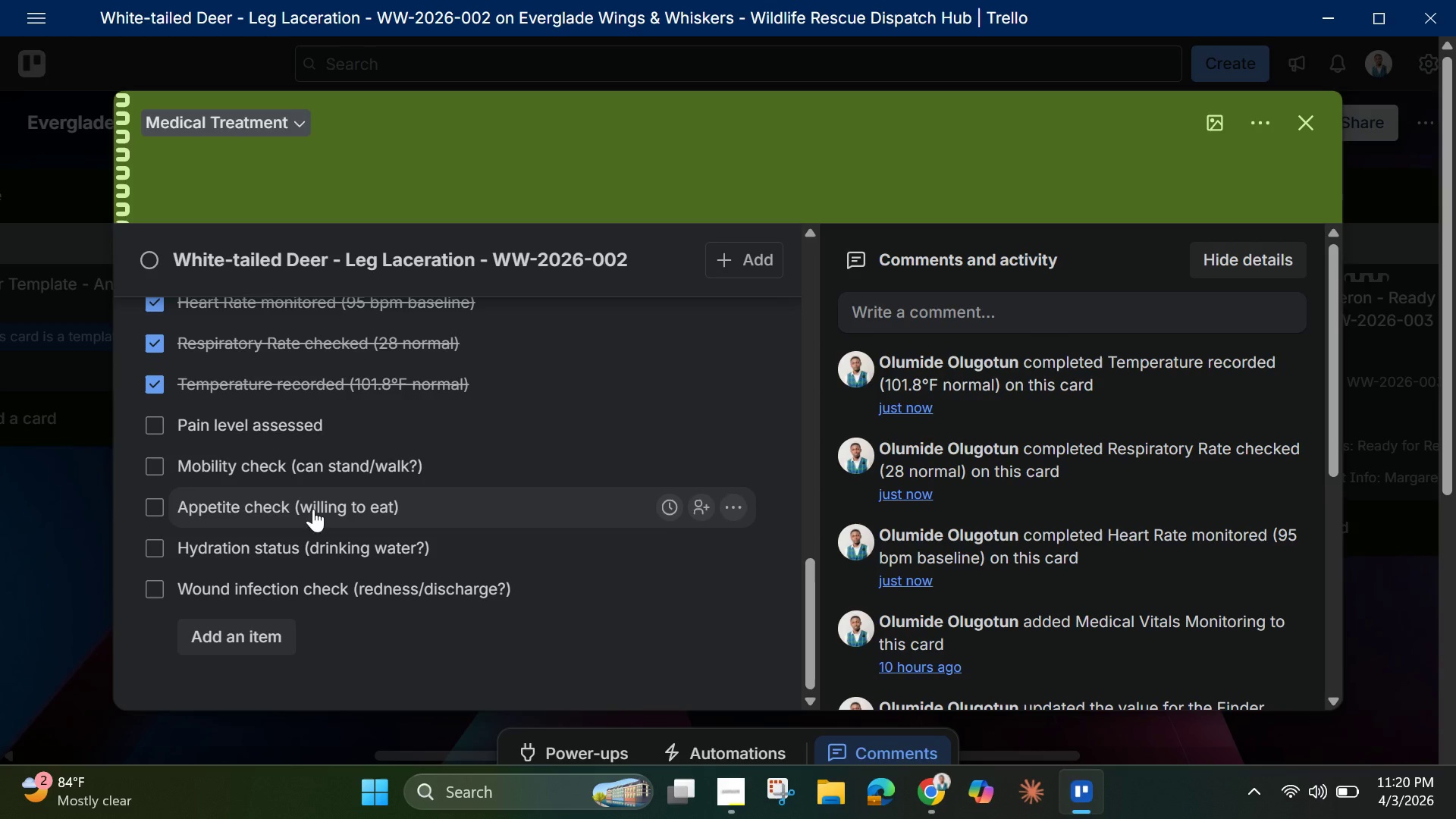 
wait(9.59)
 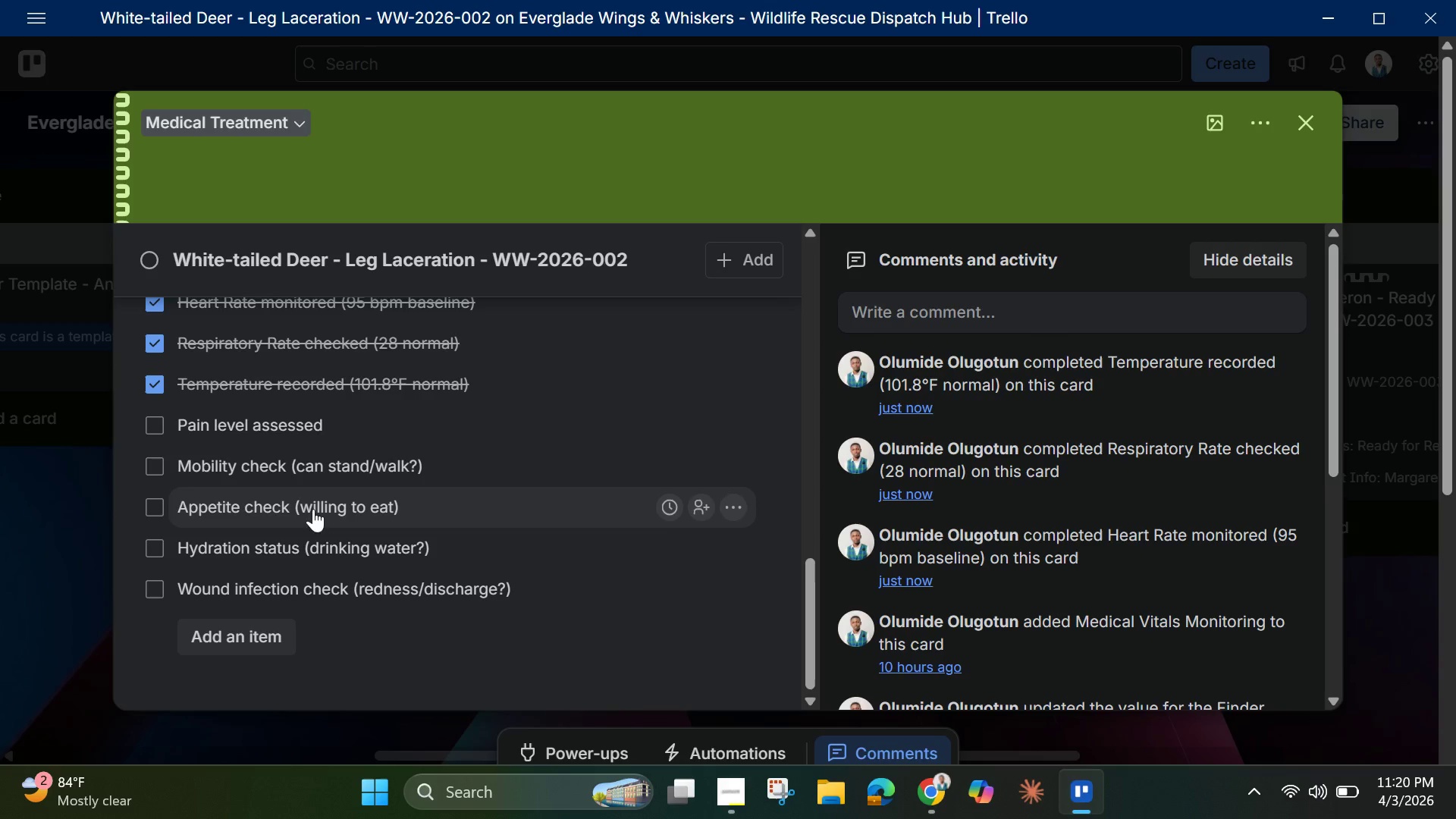 
scroll: coordinate [324, 529], scroll_direction: down, amount: 1.0
 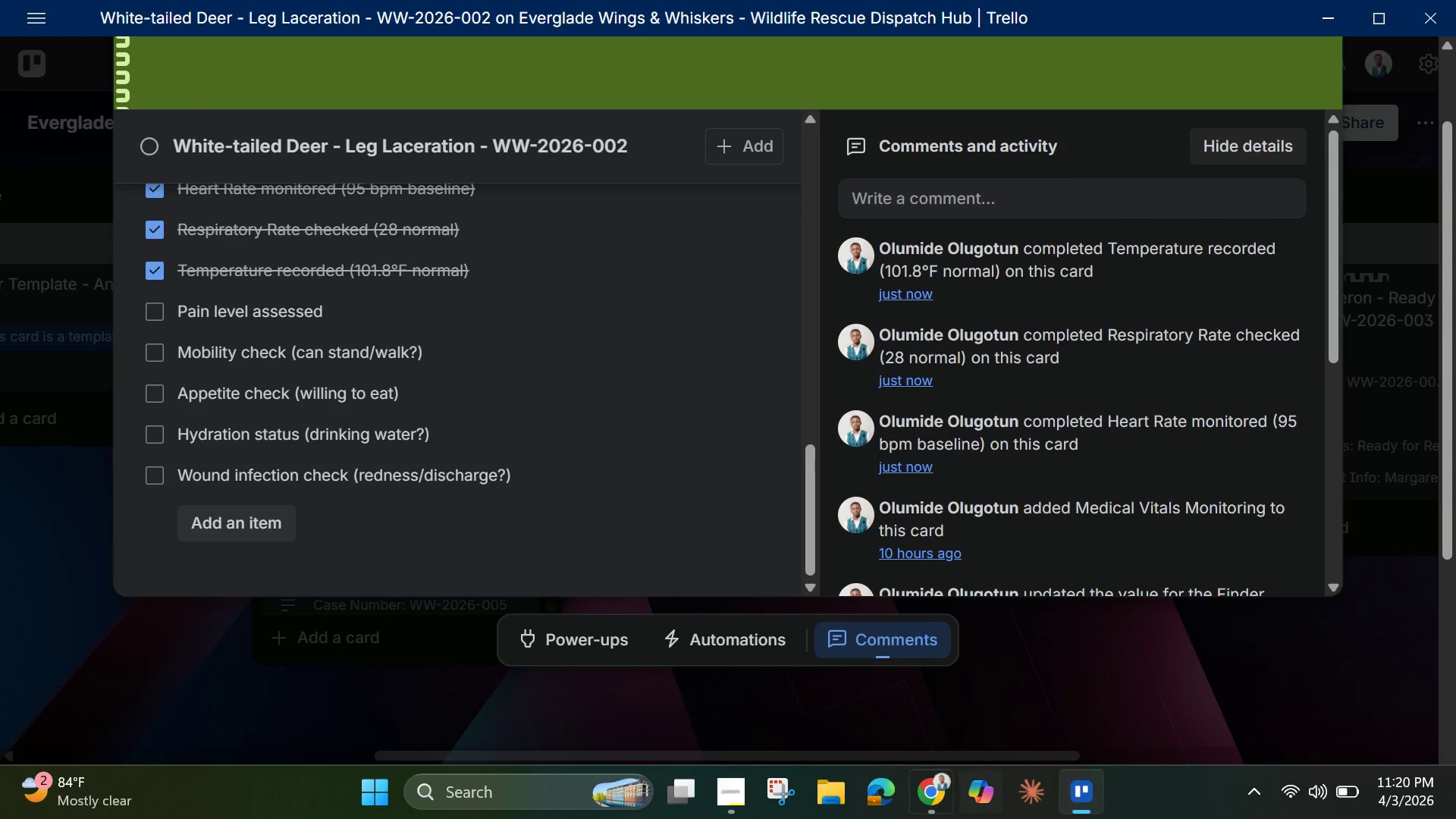 
wait(7.16)
 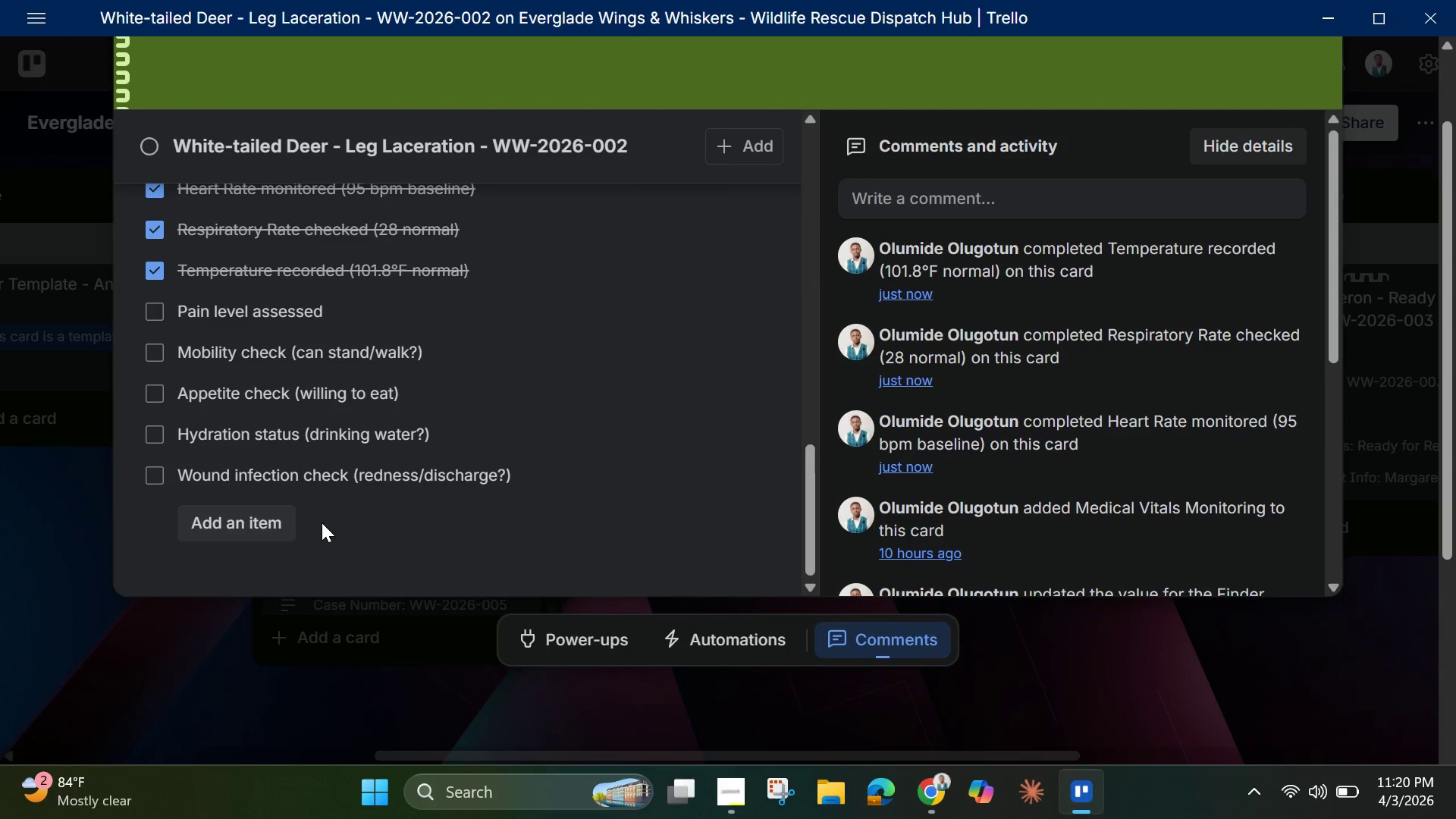 
left_click([726, 791])